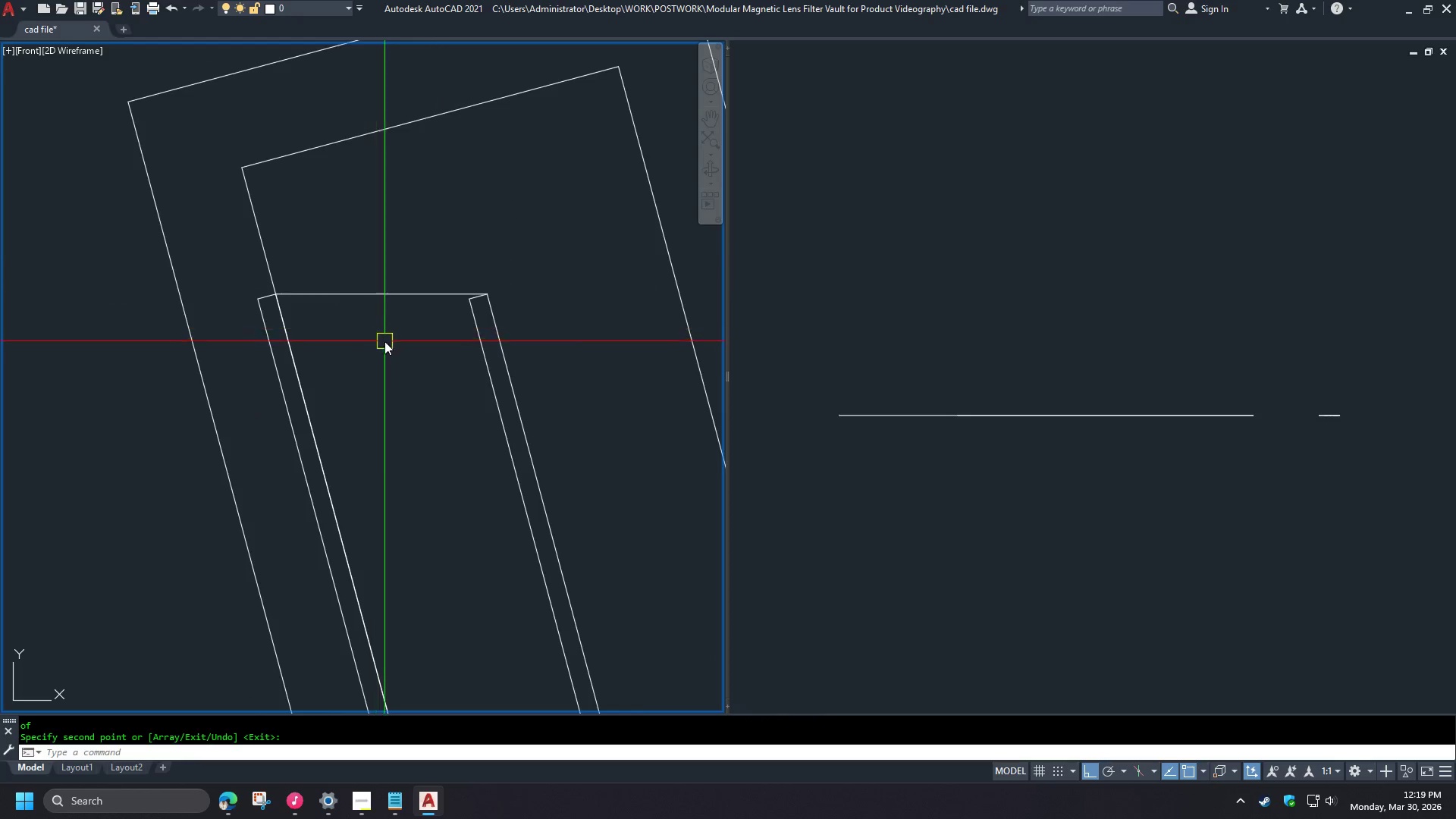 
scroll: coordinate [392, 349], scroll_direction: down, amount: 3.0
 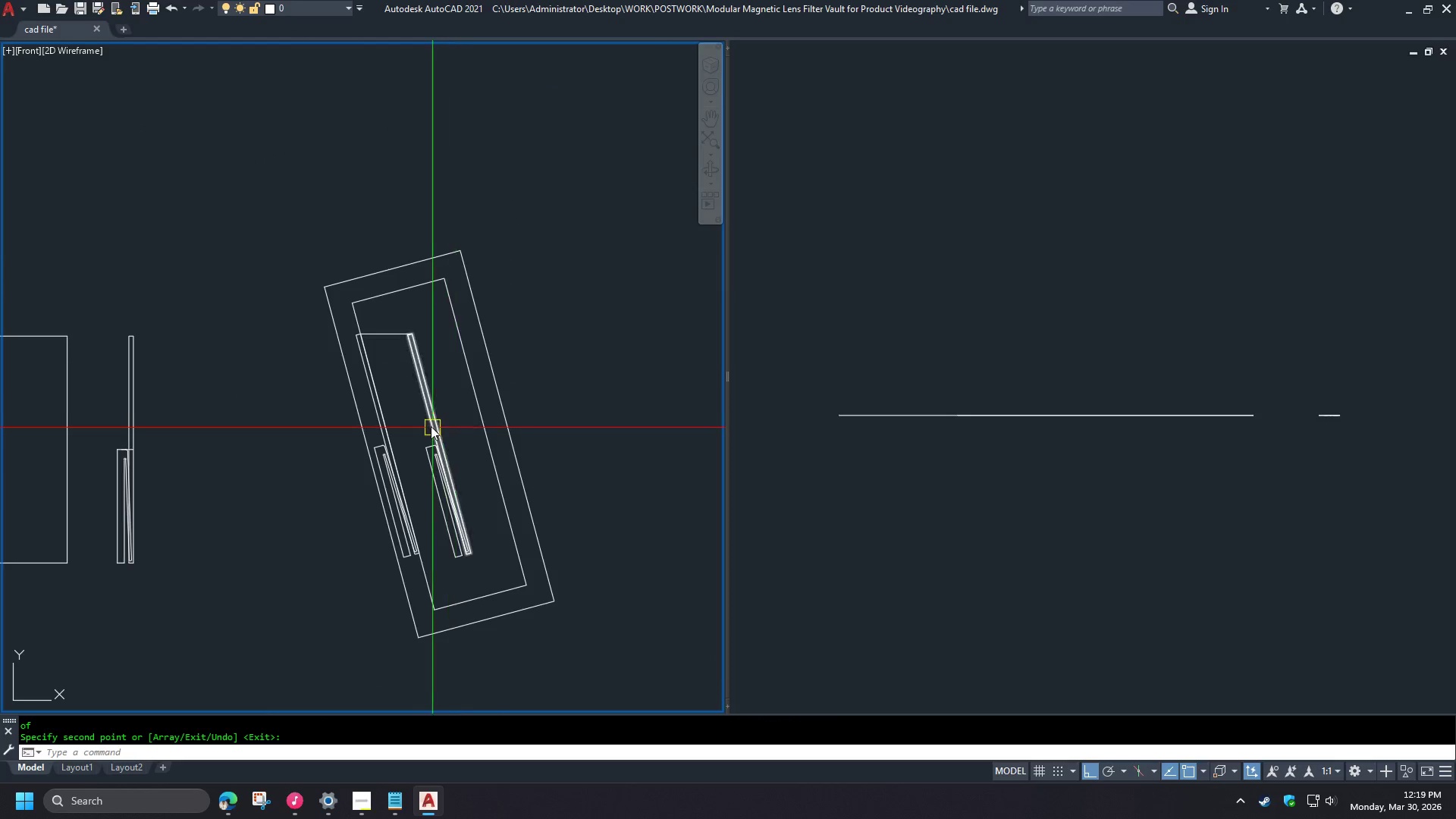 
scroll: coordinate [376, 293], scroll_direction: up, amount: 2.0
 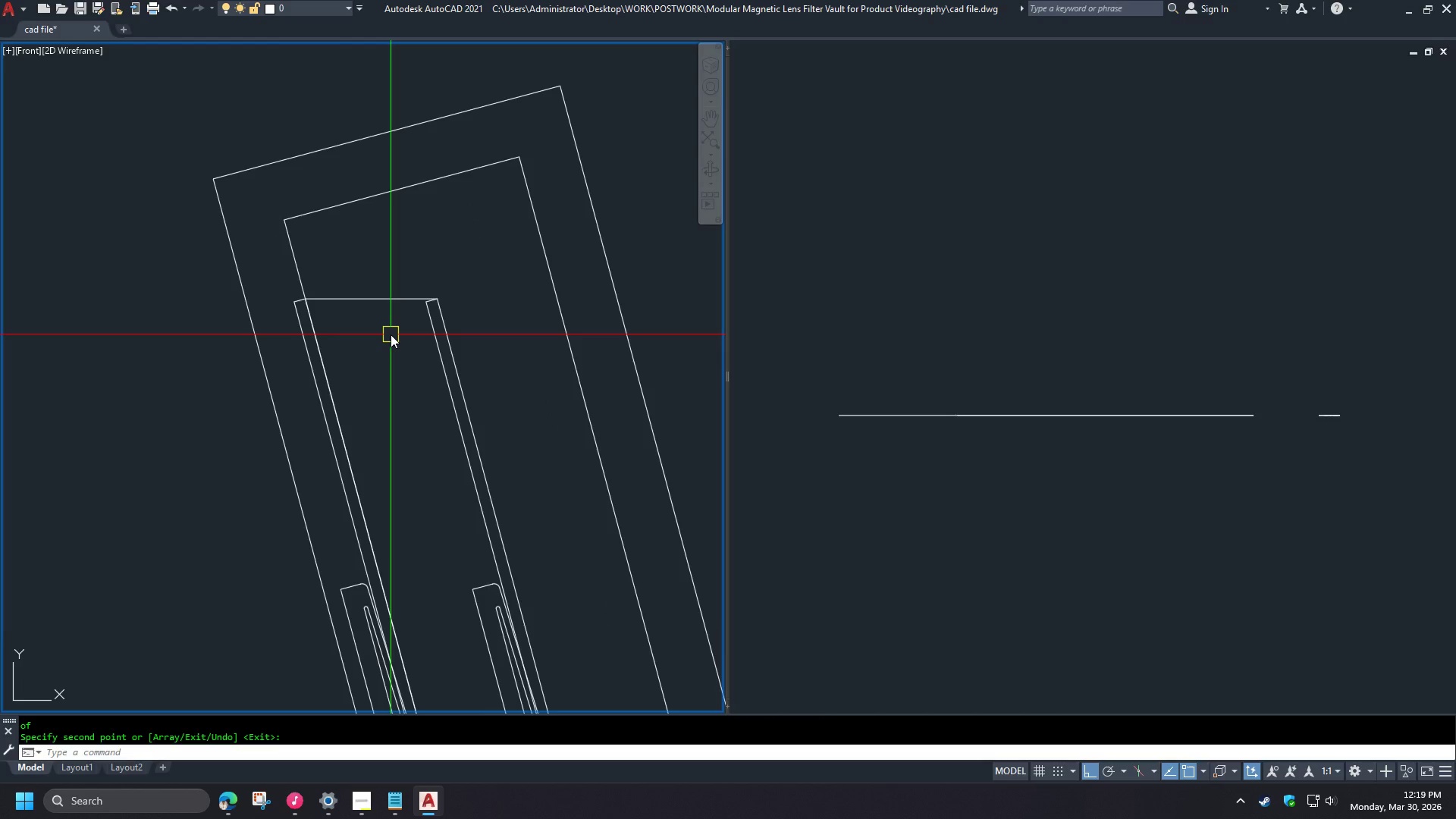 
key(O)
 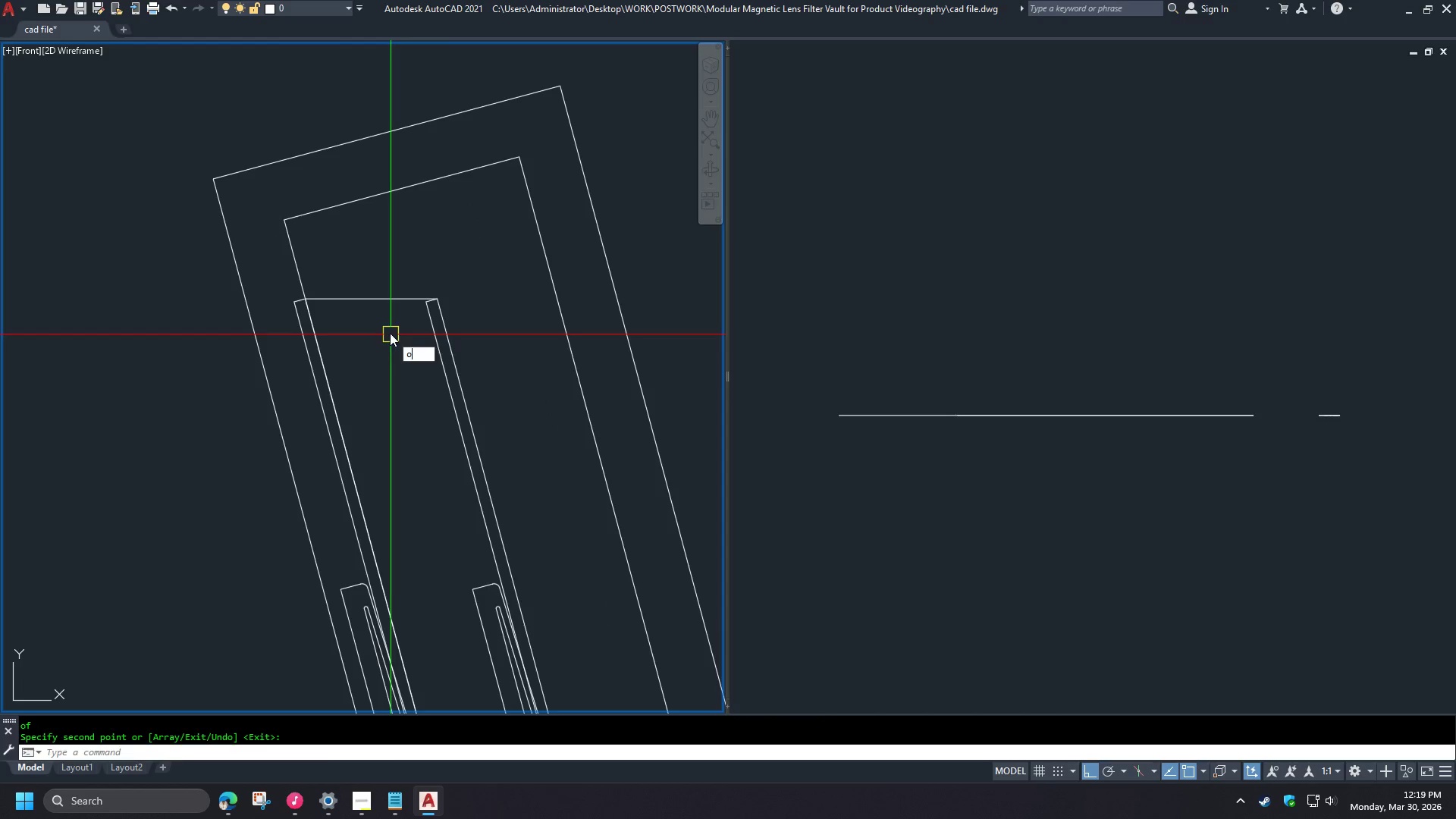 
key(Space)
 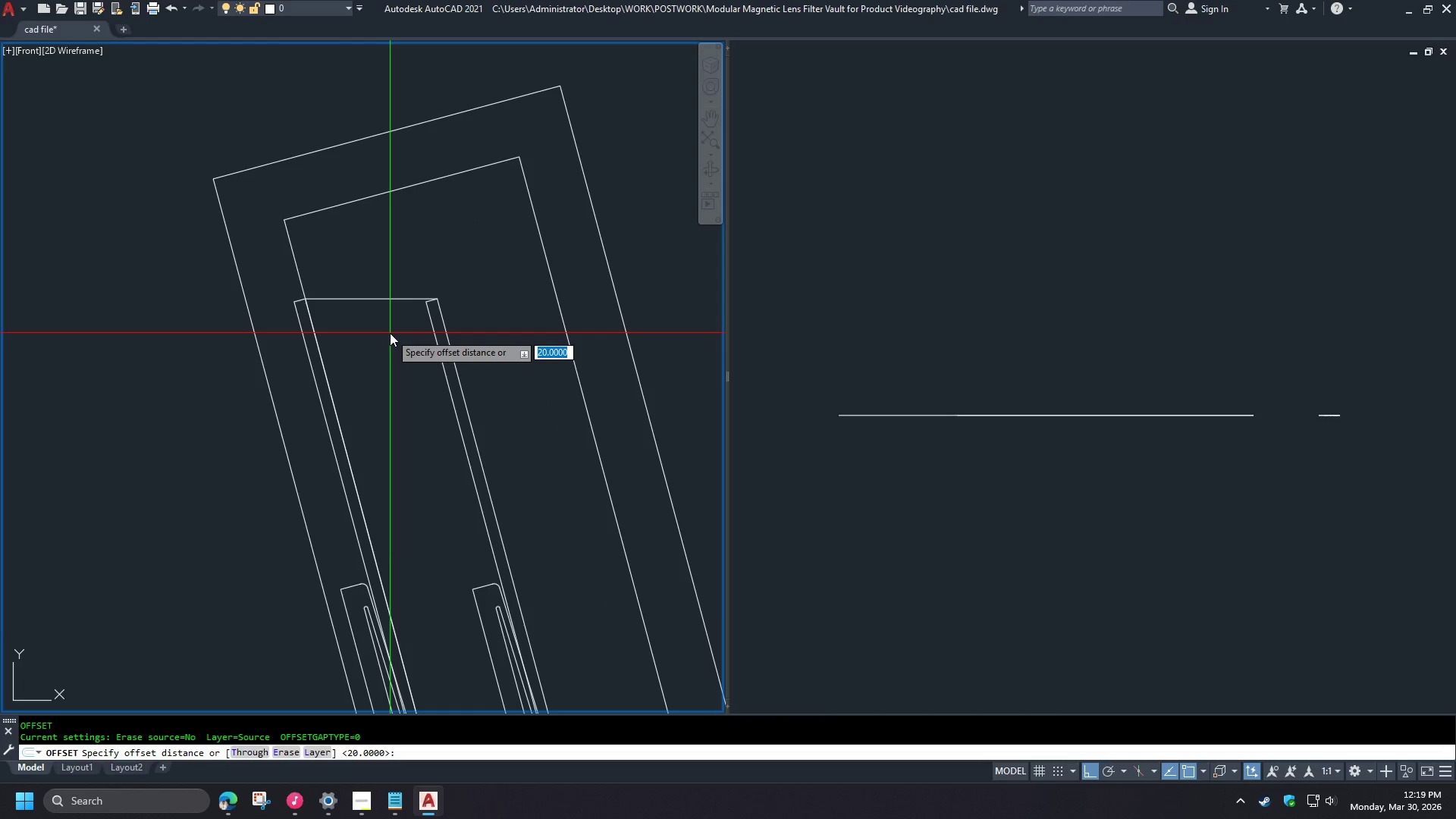 
key(T)
 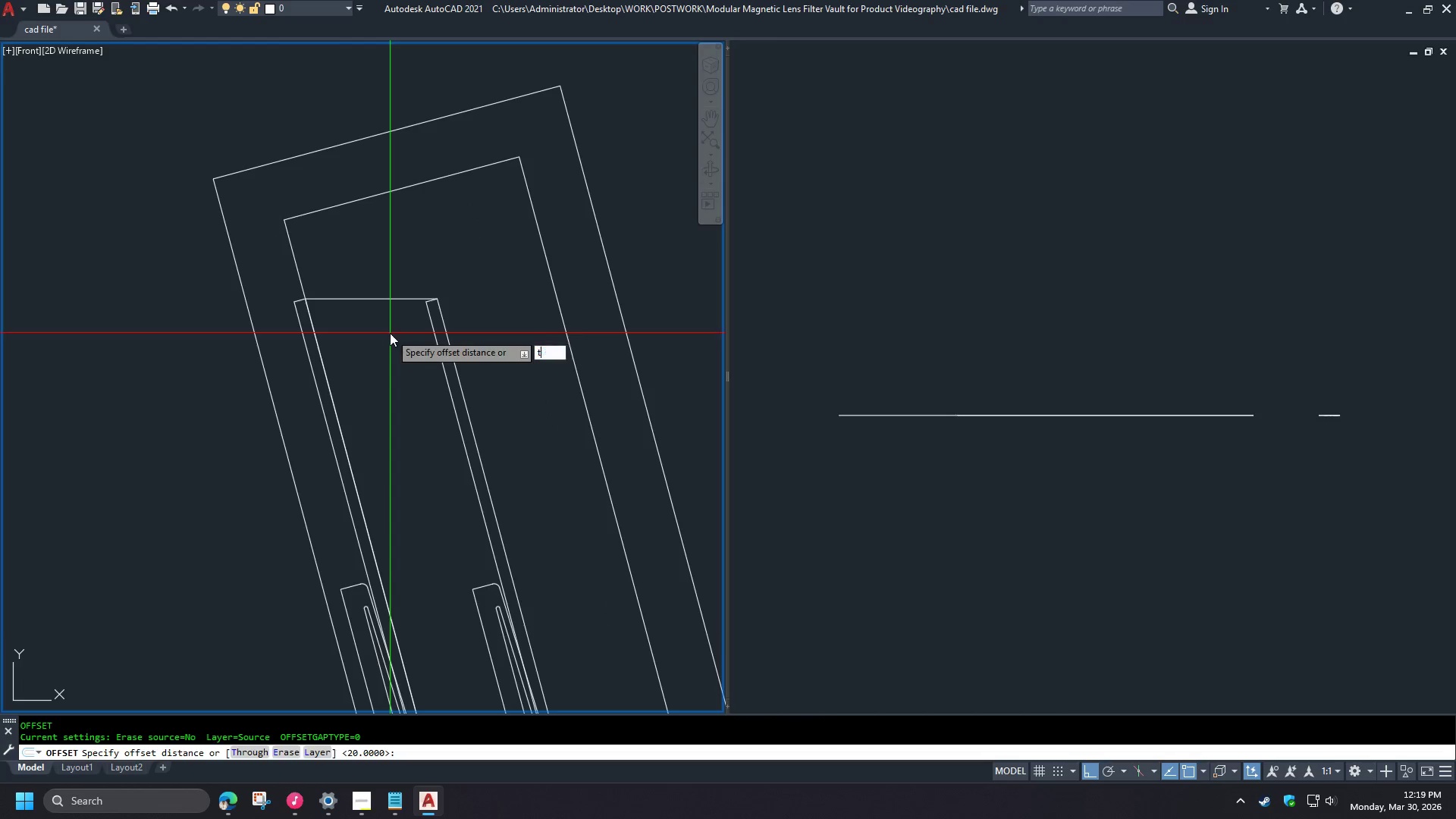 
key(Space)
 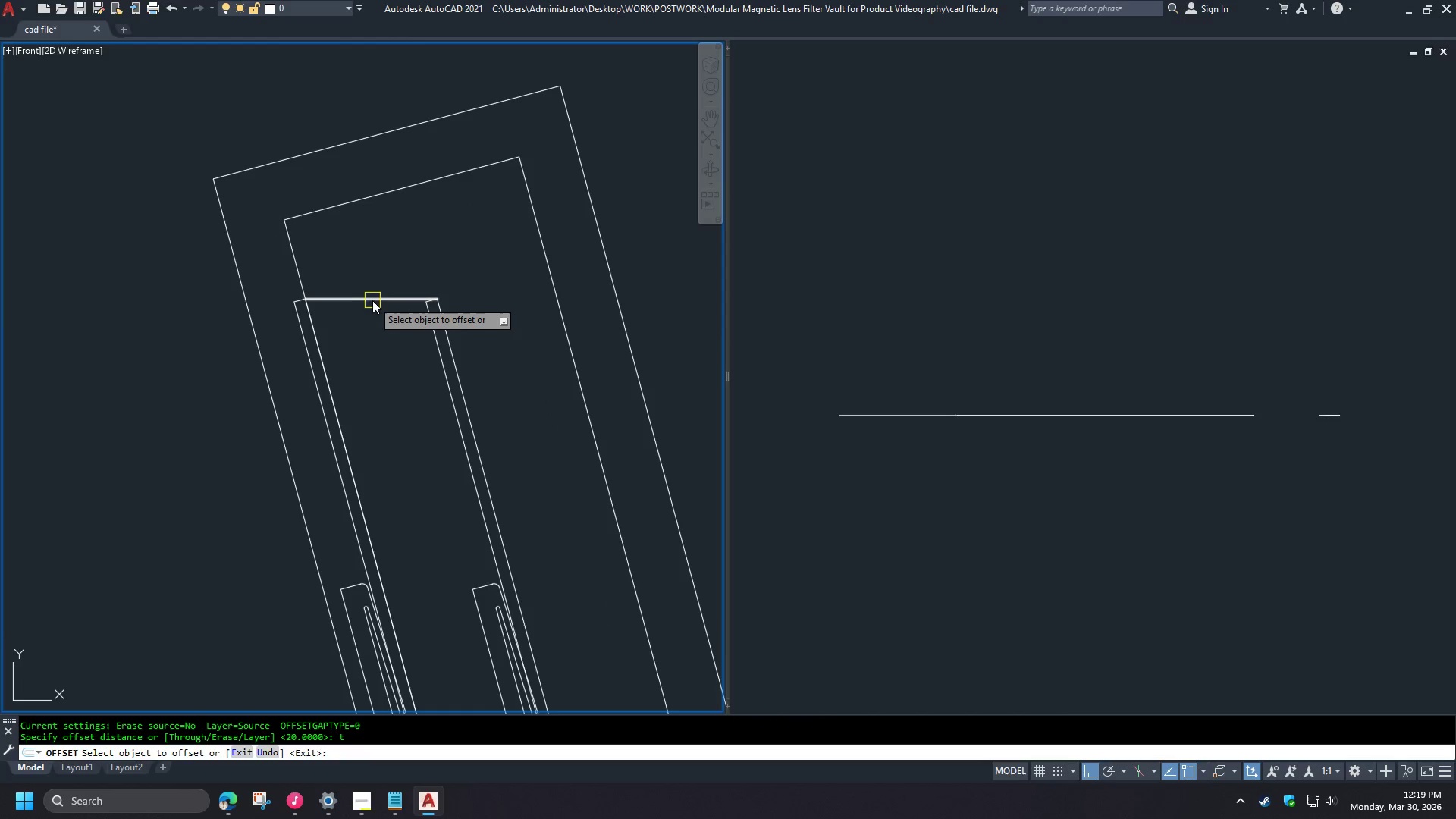 
left_click_drag(start_coordinate=[372, 299], to_coordinate=[372, 294])
 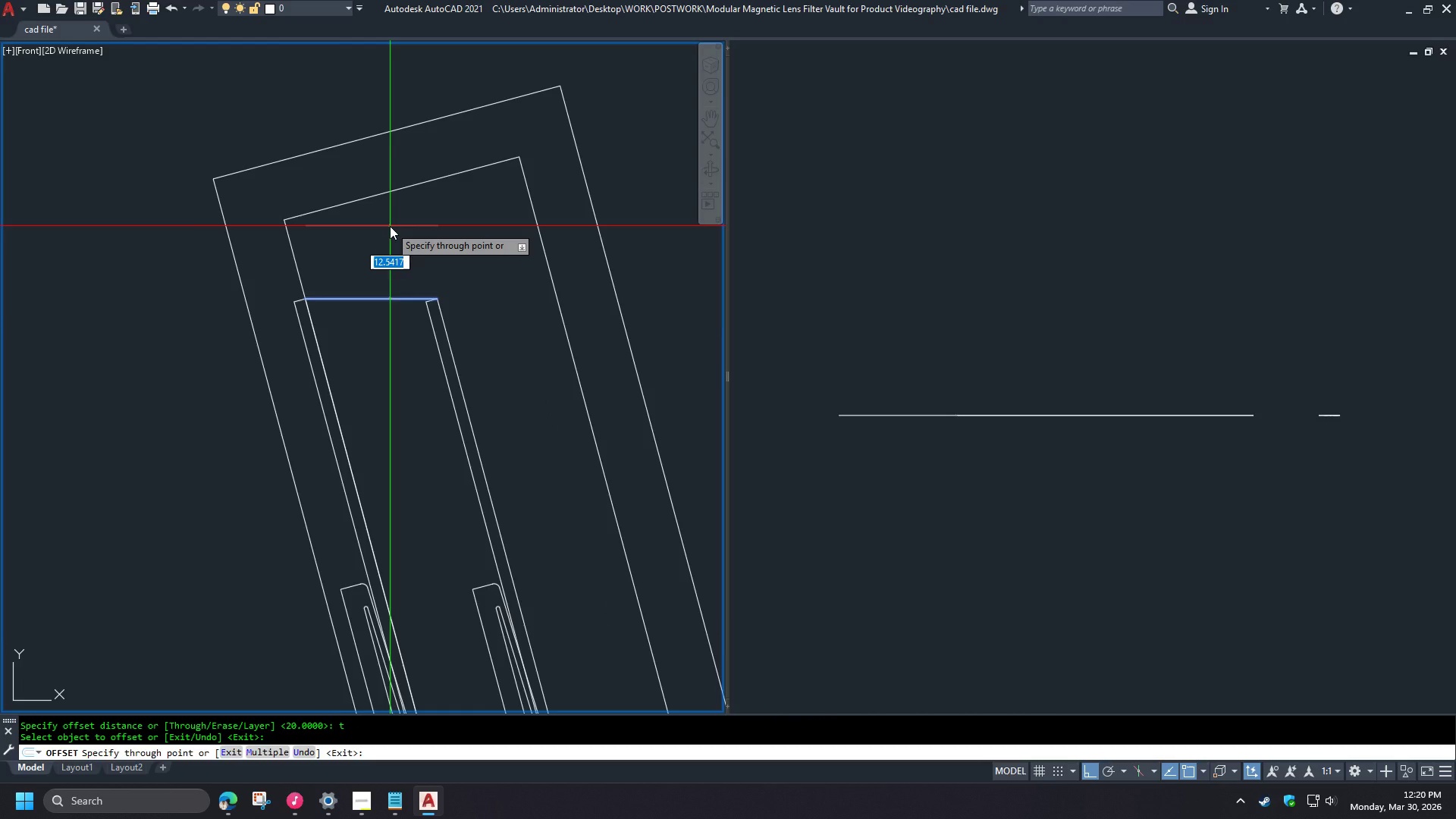 
wait(21.0)
 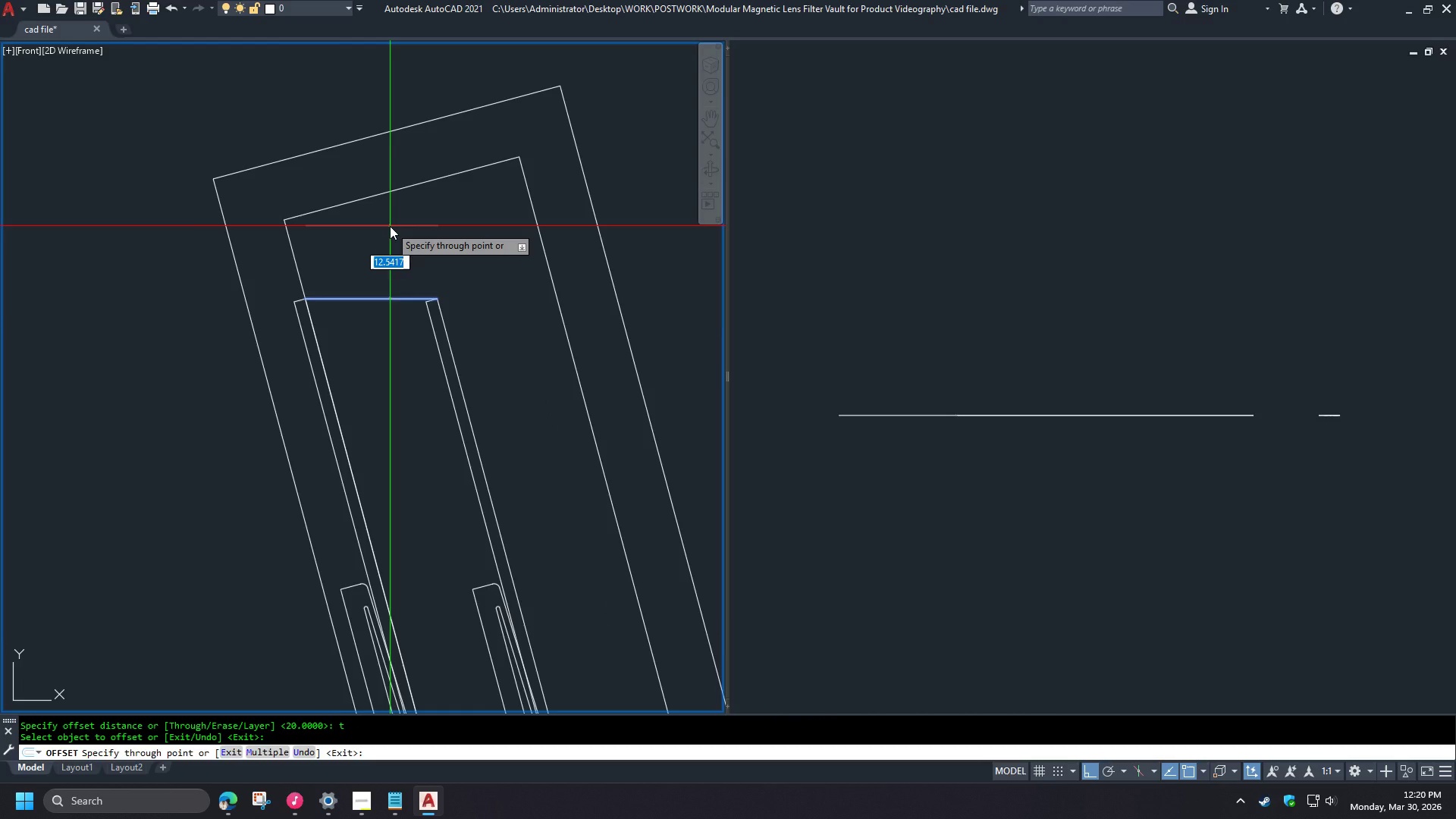 
key(Numpad2)
 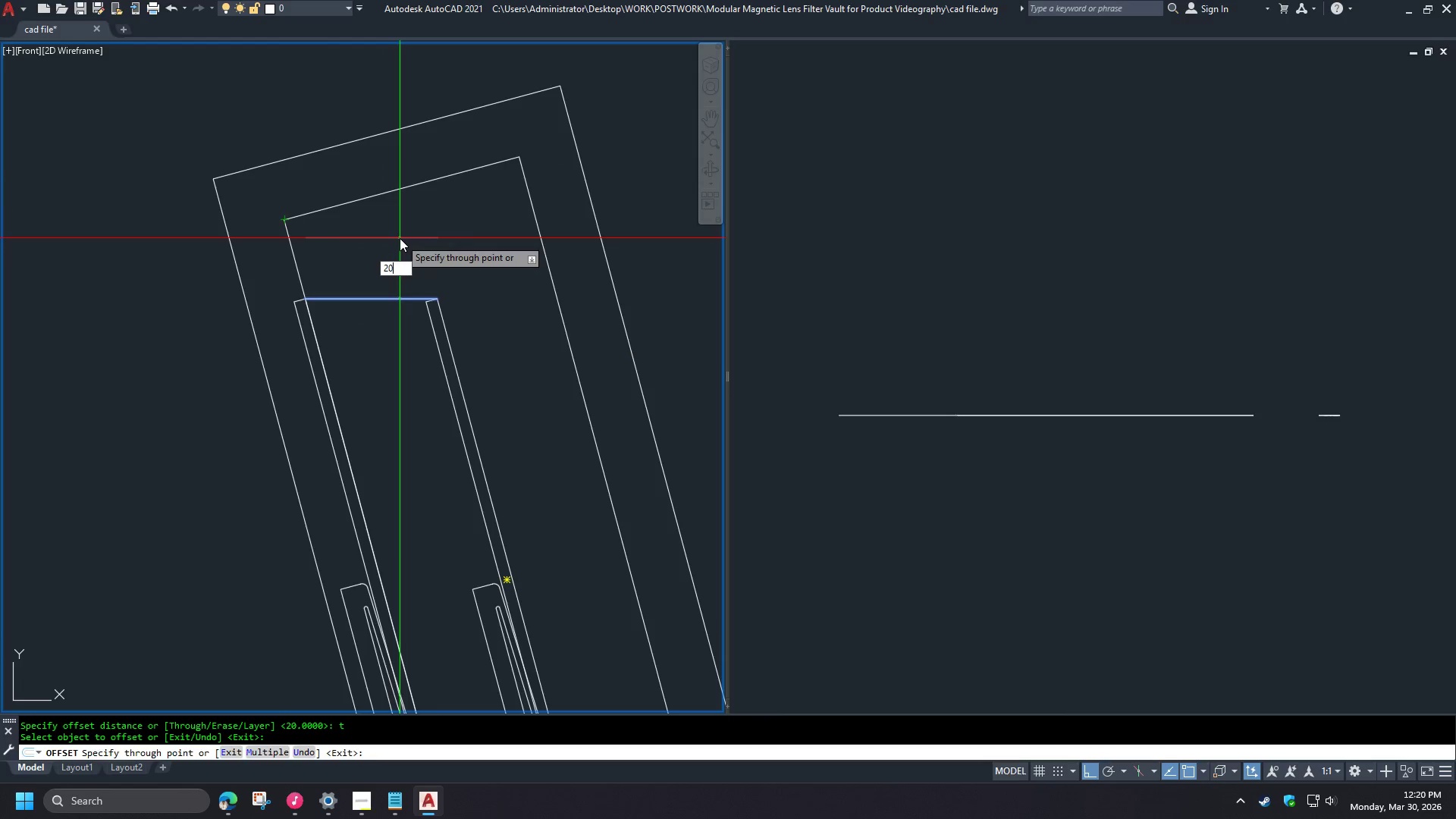 
key(Numpad0)
 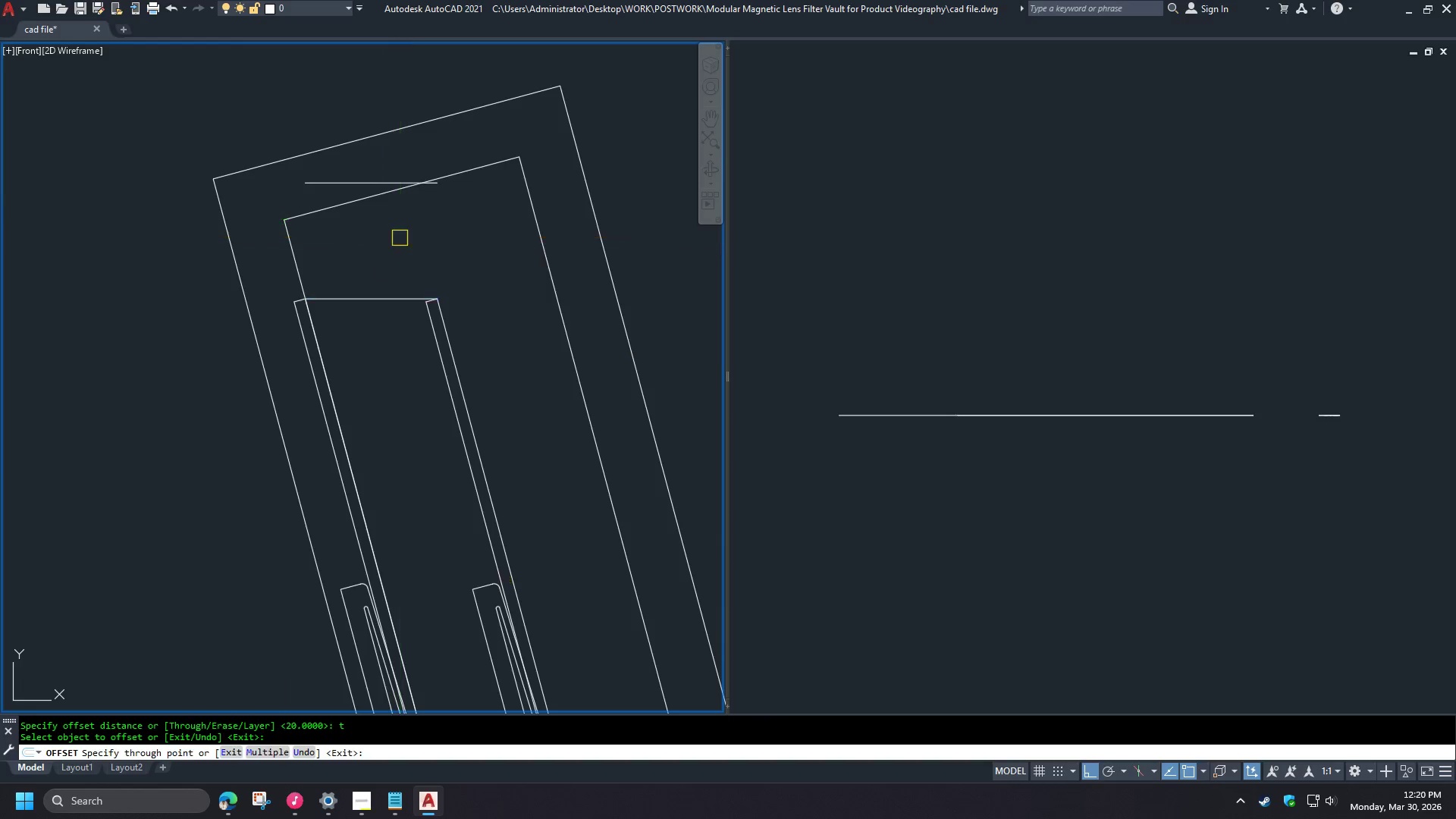 
key(NumpadEnter)
 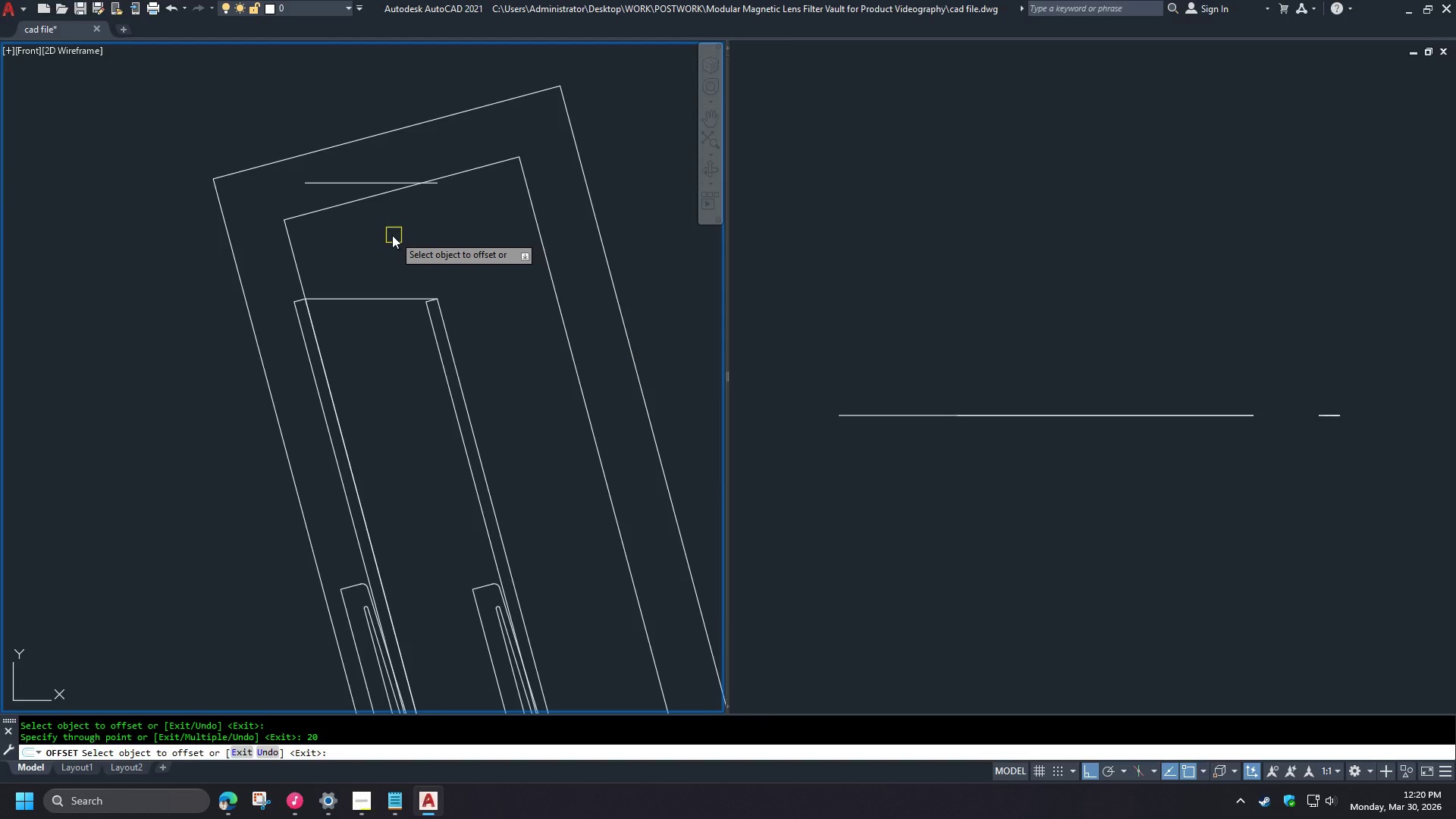 
scroll: coordinate [385, 244], scroll_direction: down, amount: 2.0
 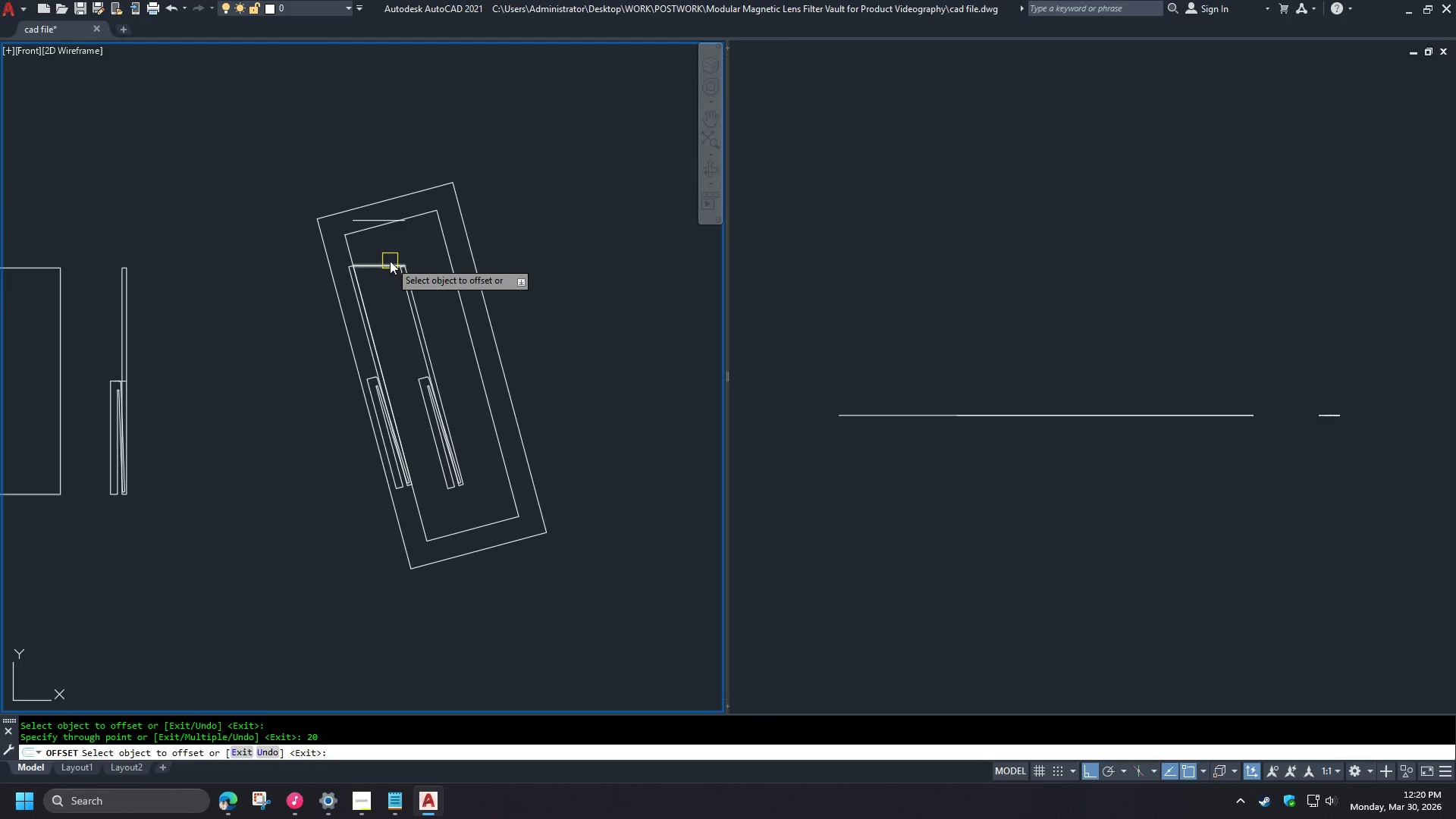 
key(Space)
 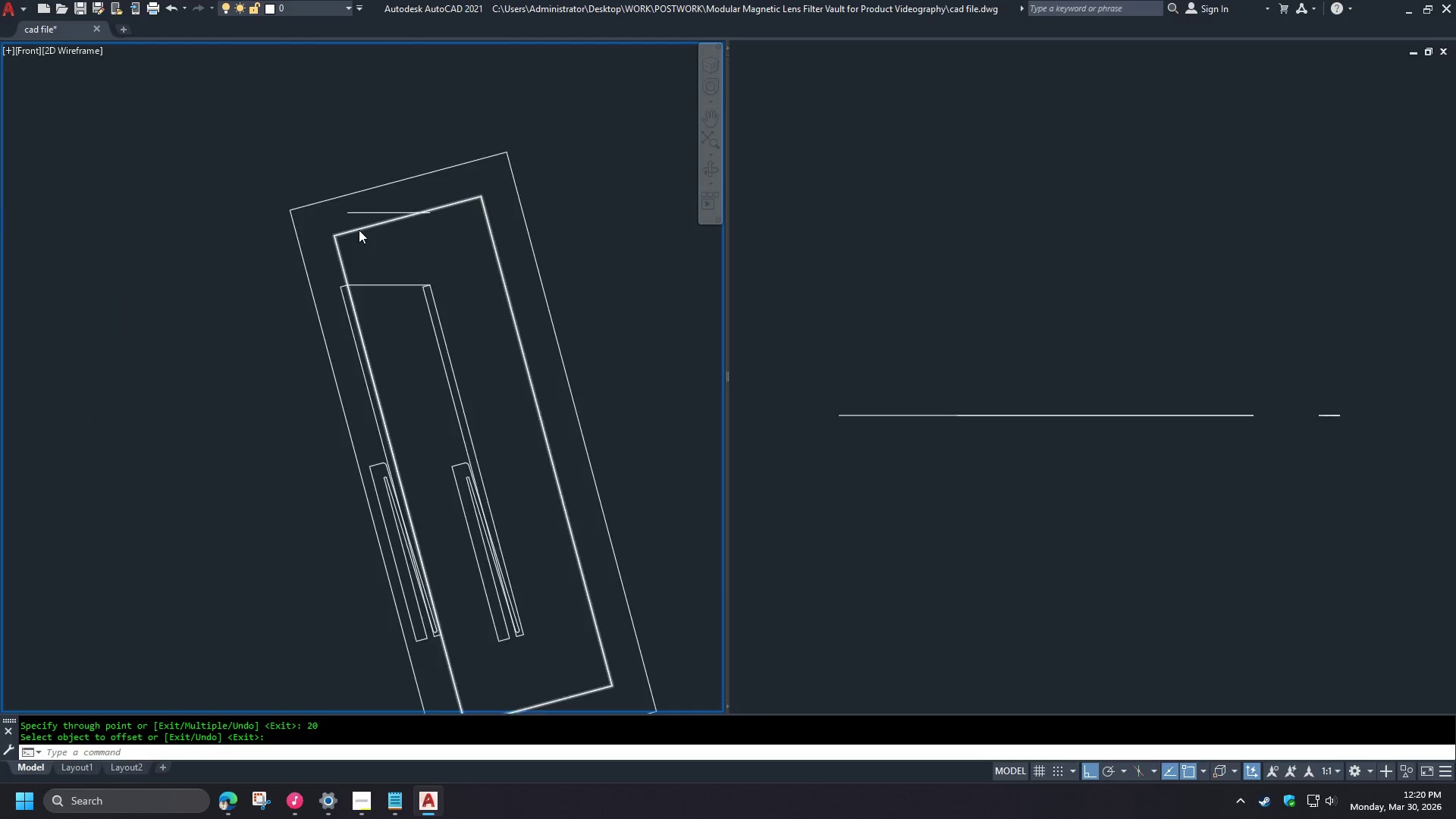 
scroll: coordinate [359, 231], scroll_direction: up, amount: 2.0
 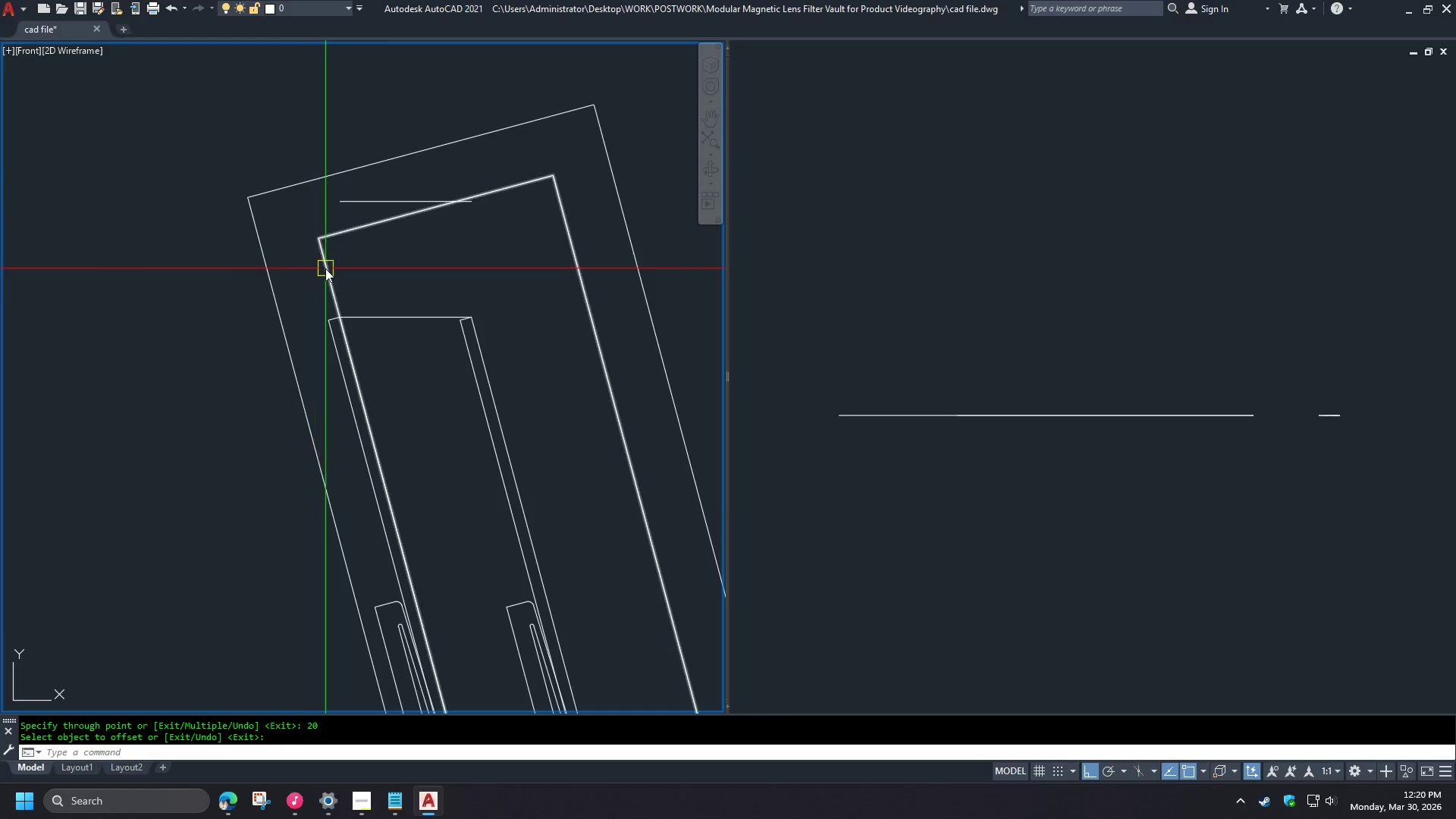 
type(br )
 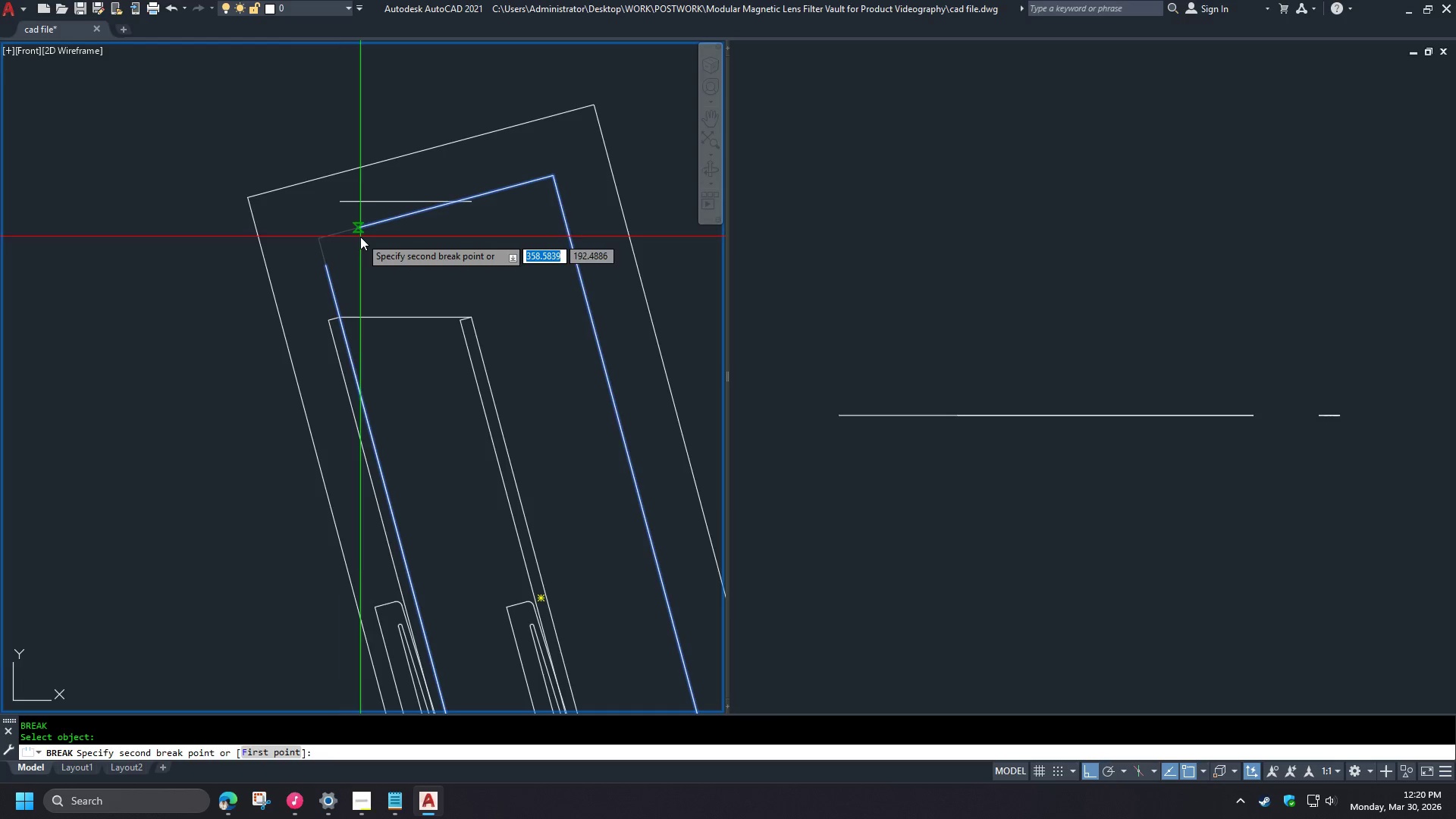 
left_click([379, 224])
 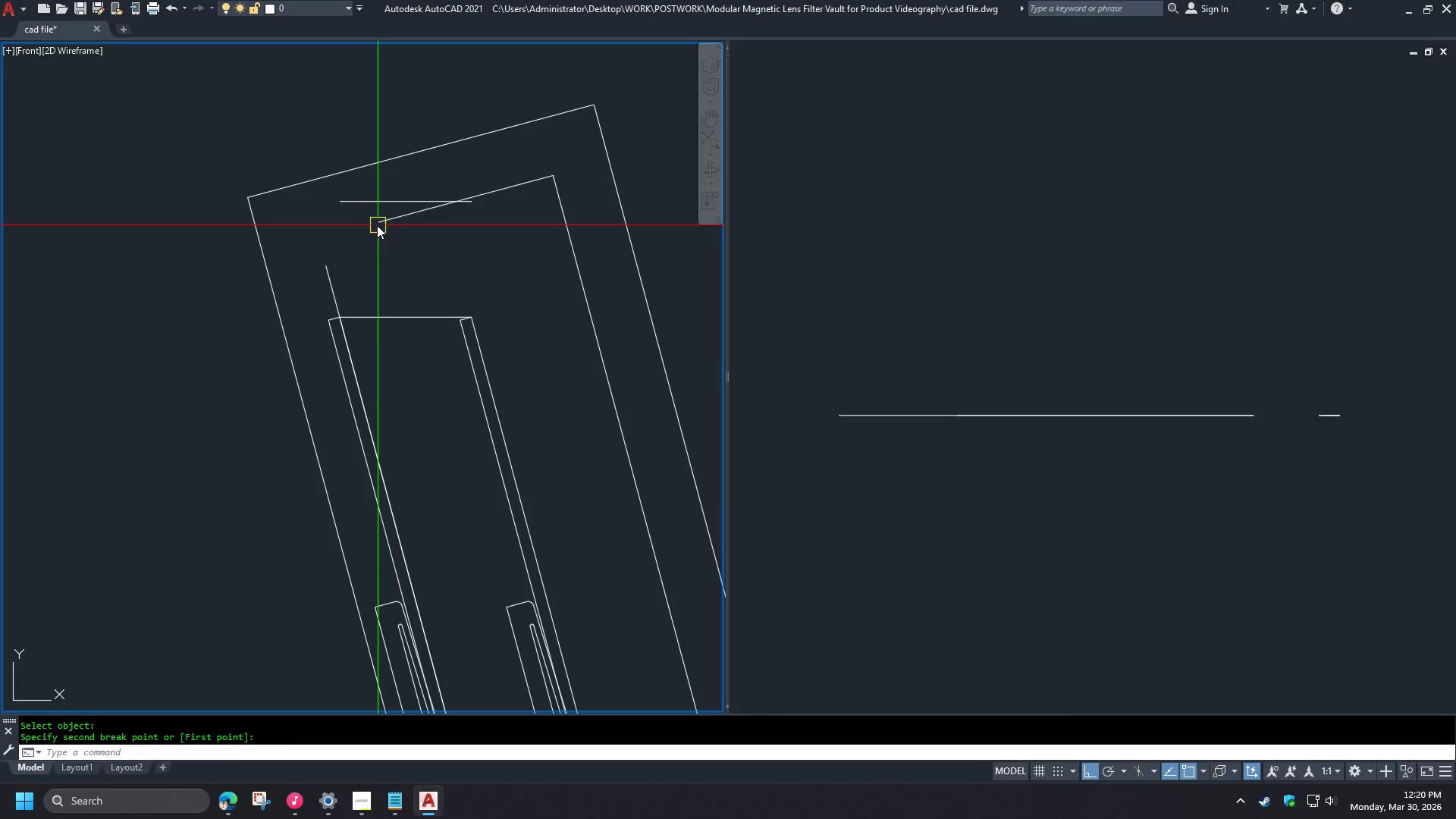 
key(F)
 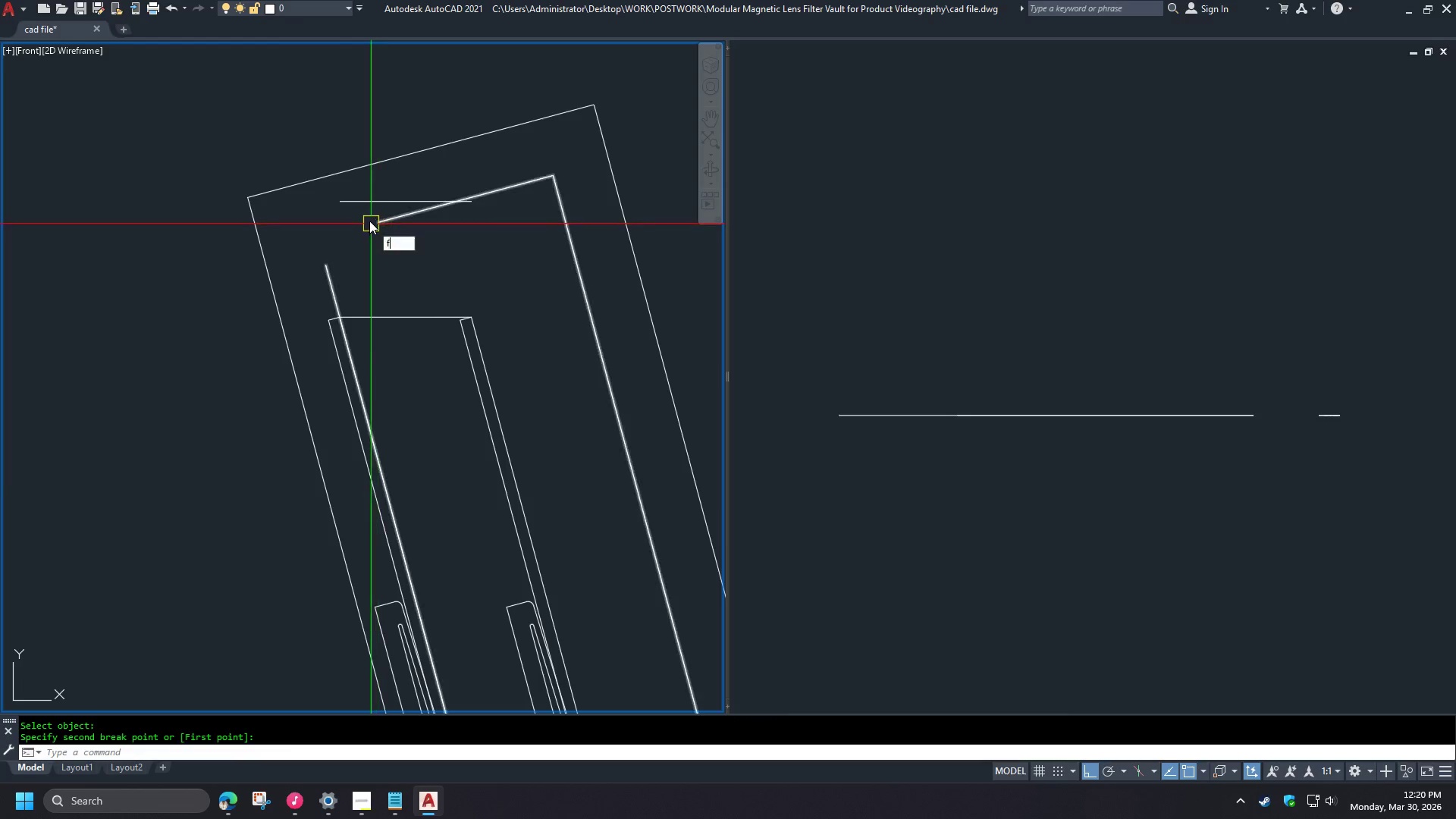 
key(Space)
 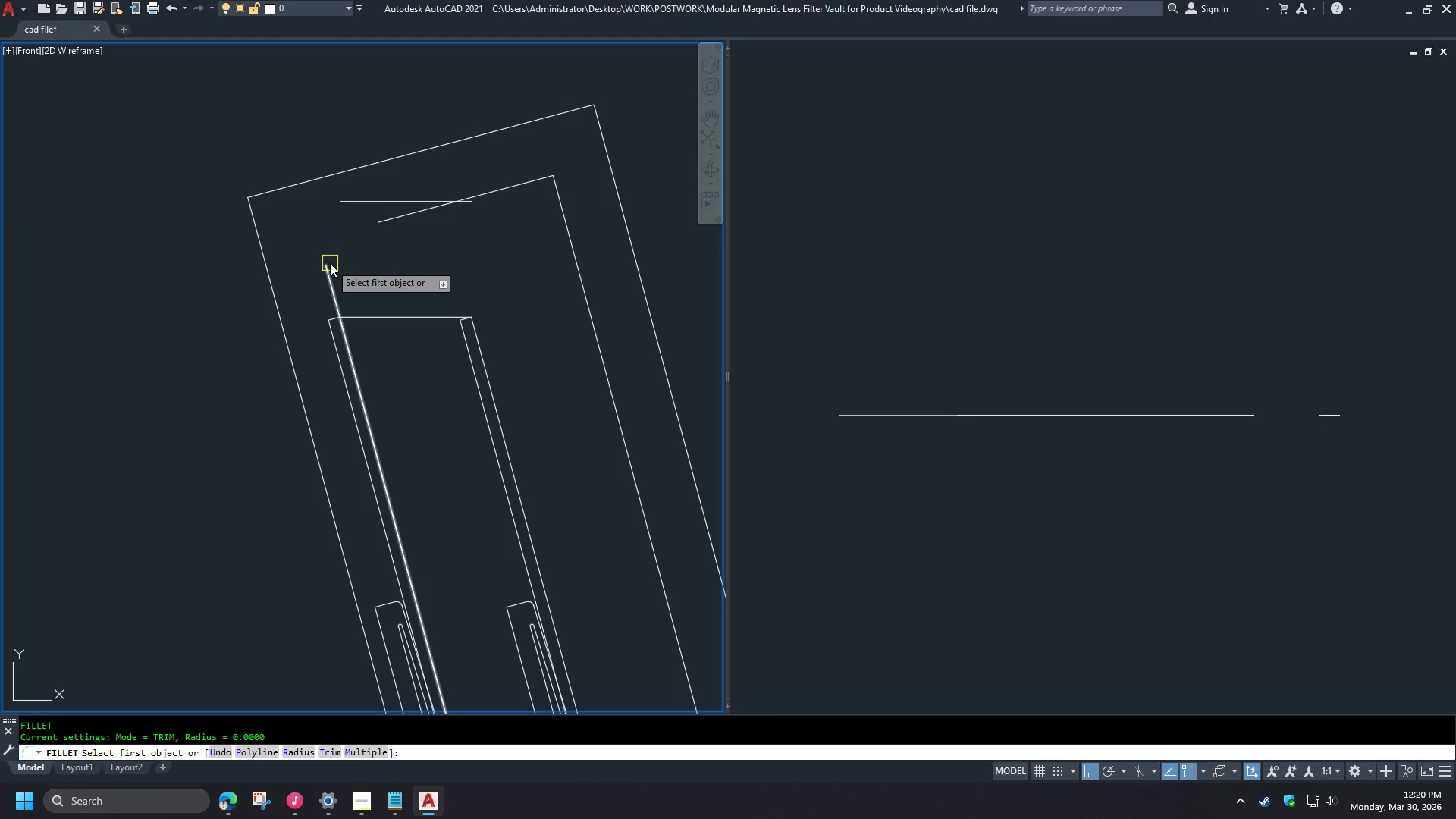 
left_click([330, 265])
 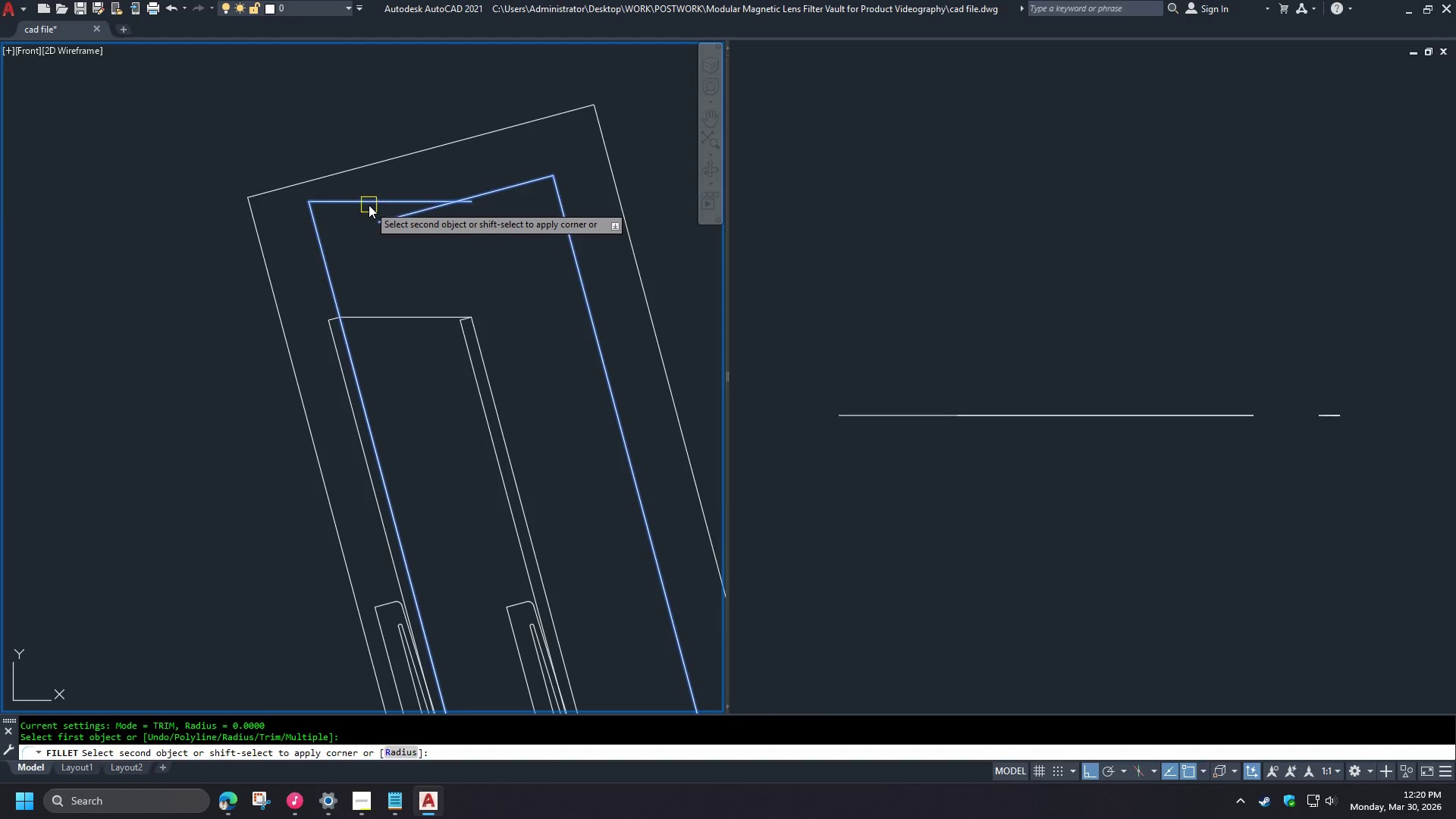 
left_click([369, 205])
 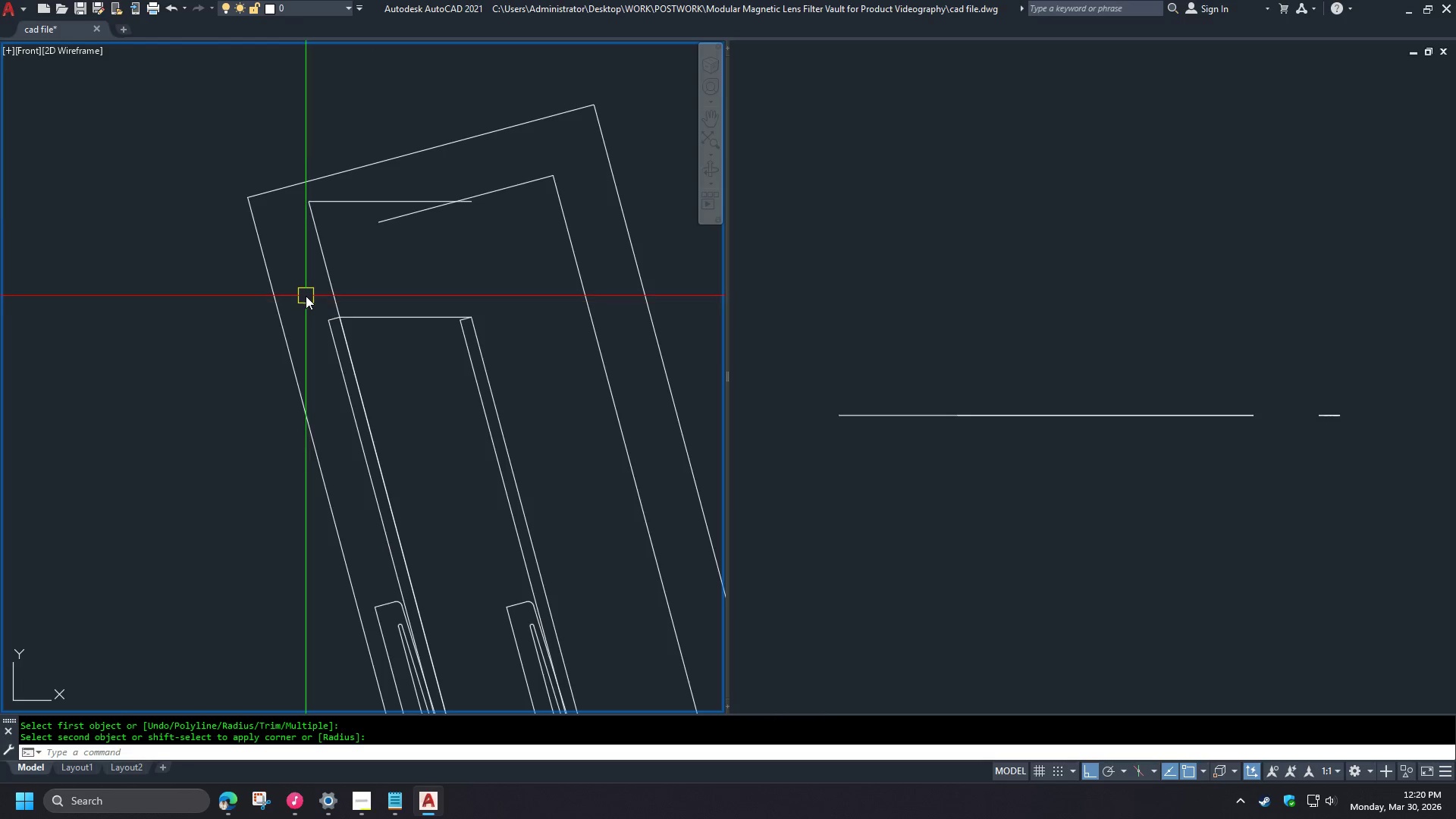 
left_click([291, 284])
 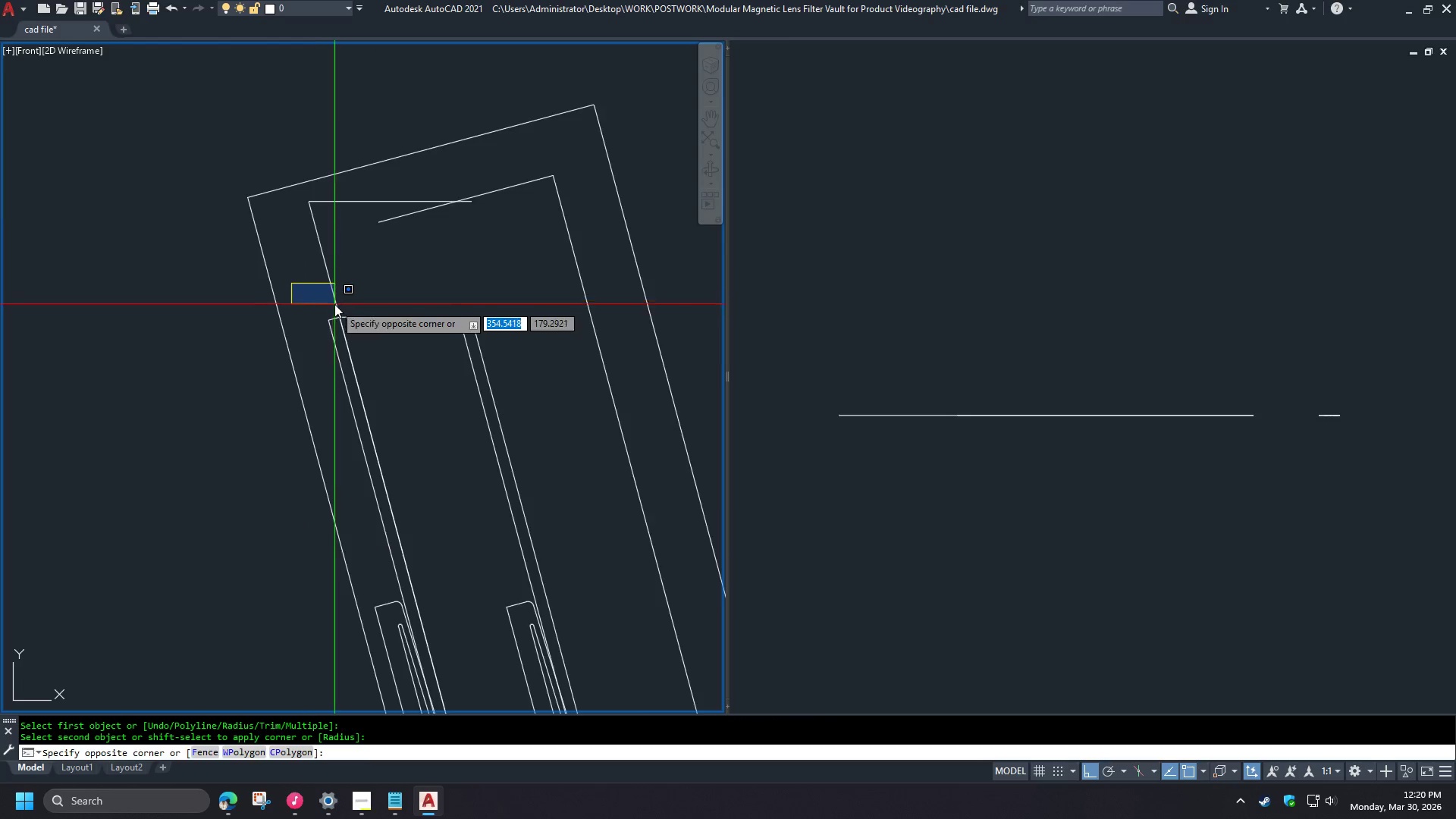 
scroll: coordinate [336, 302], scroll_direction: down, amount: 1.0
 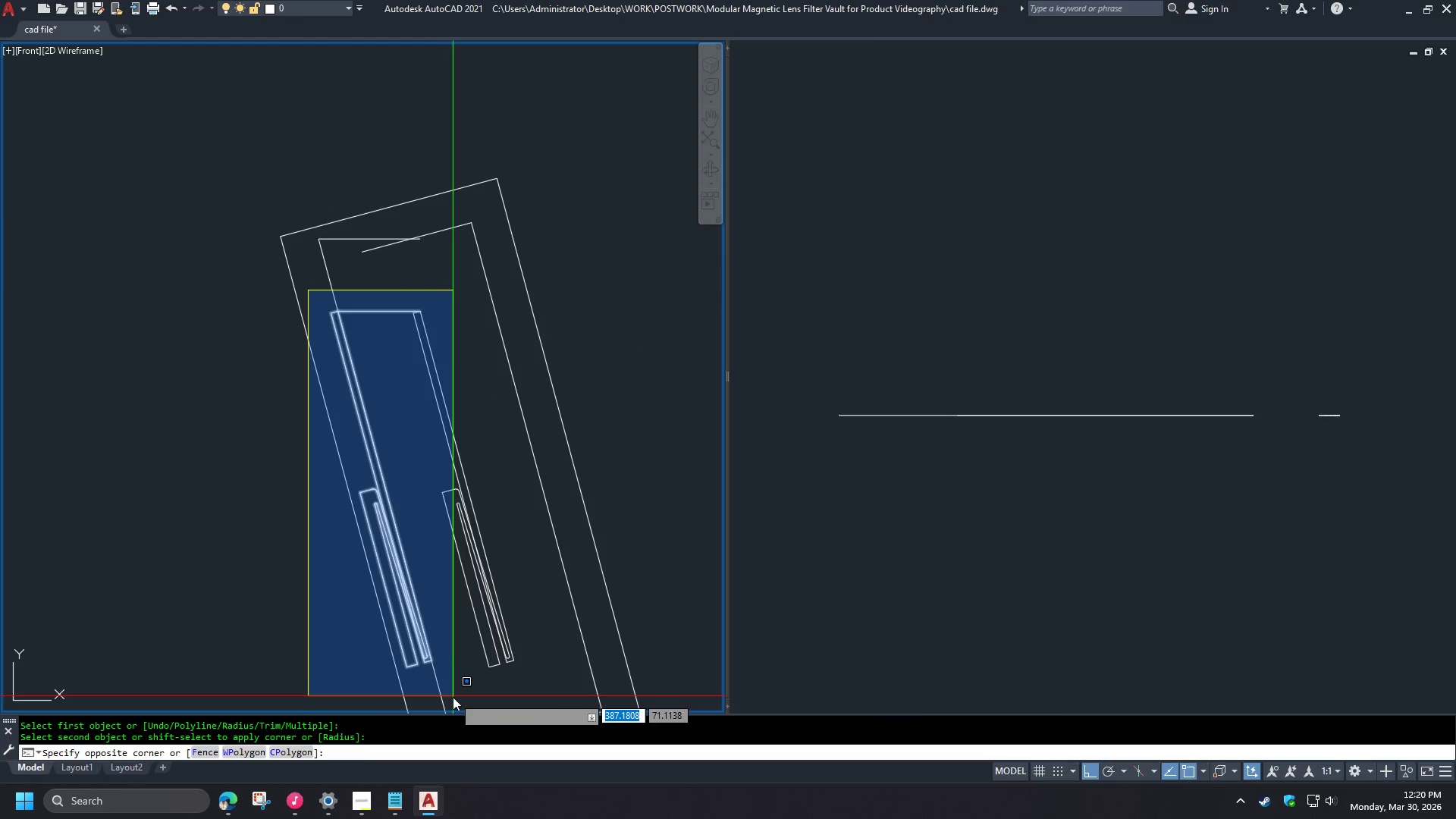 
left_click([446, 696])
 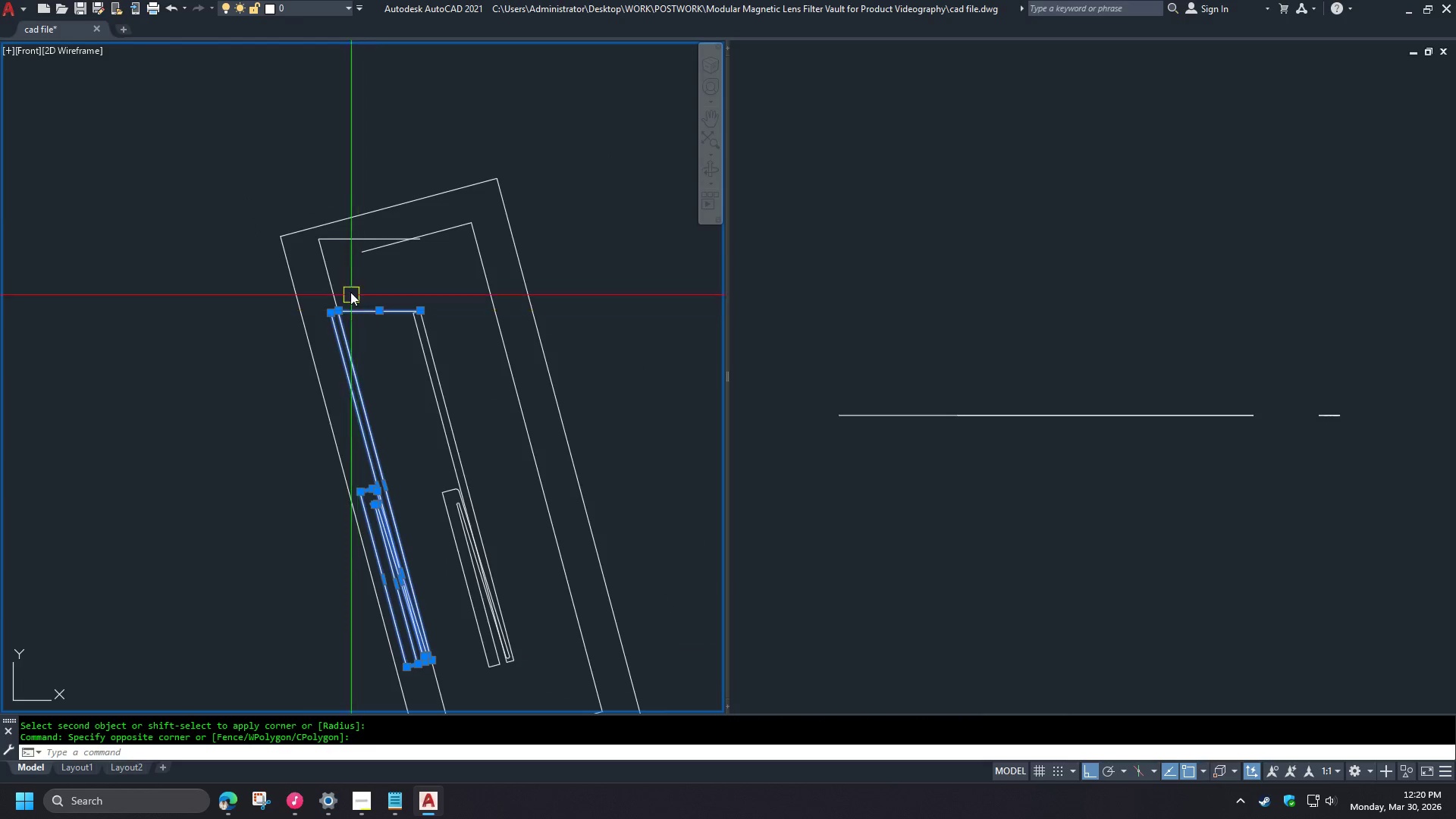 
hold_key(key=ShiftLeft, duration=0.5)
 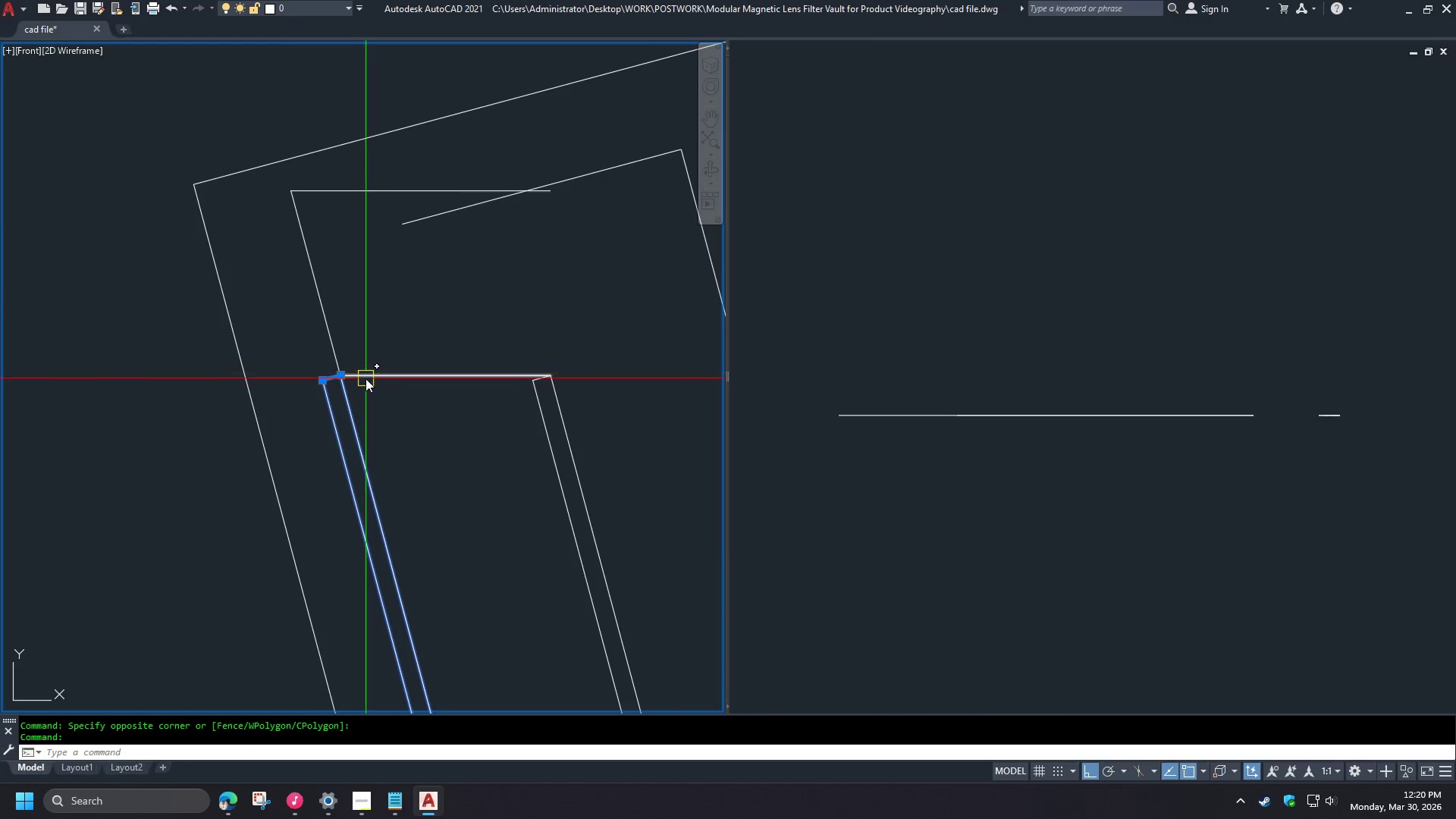 
scroll: coordinate [336, 270], scroll_direction: up, amount: 2.0
 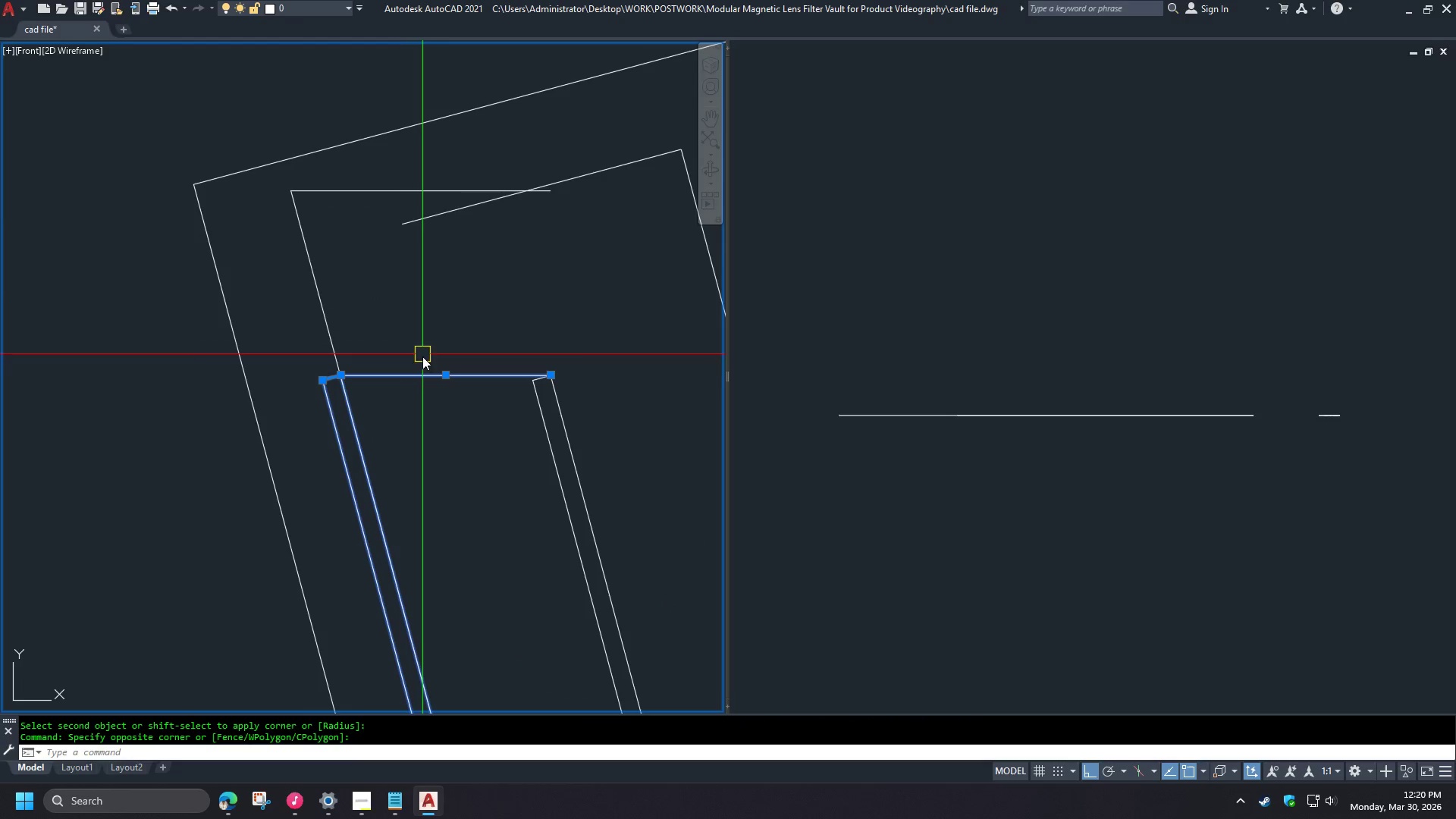 
left_click([424, 380])
 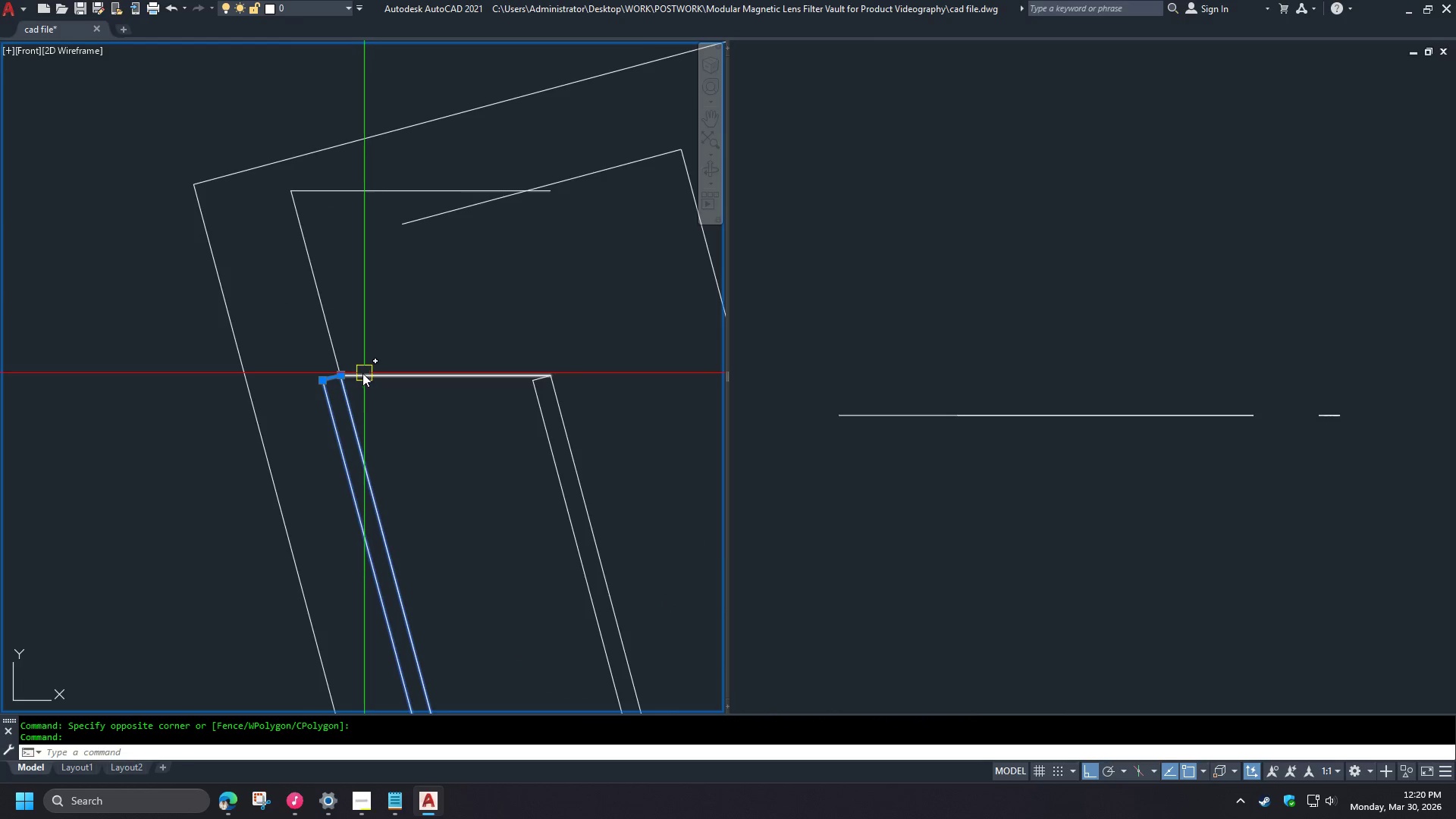 
key(M)
 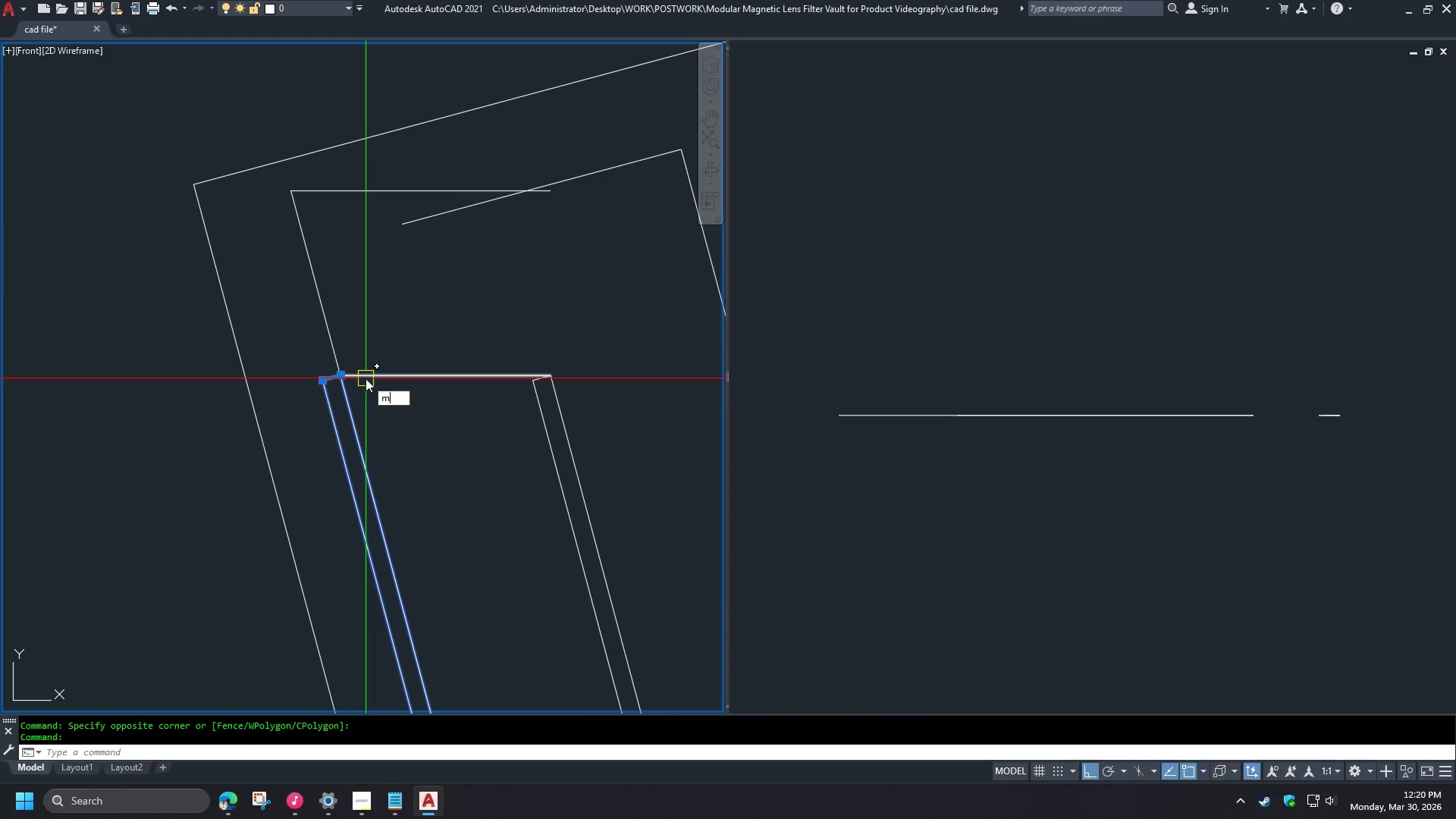 
key(Space)
 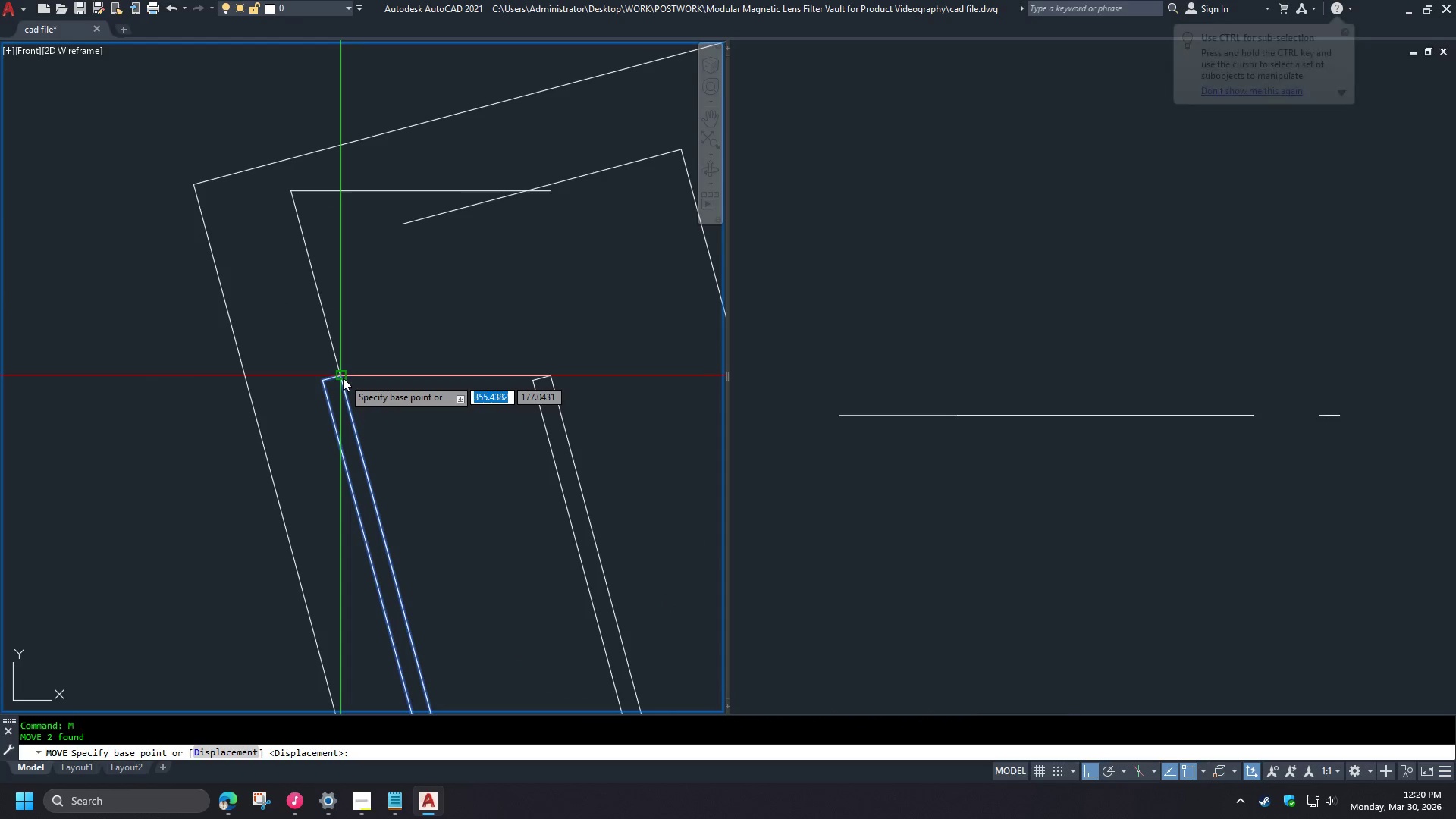 
left_click([343, 378])
 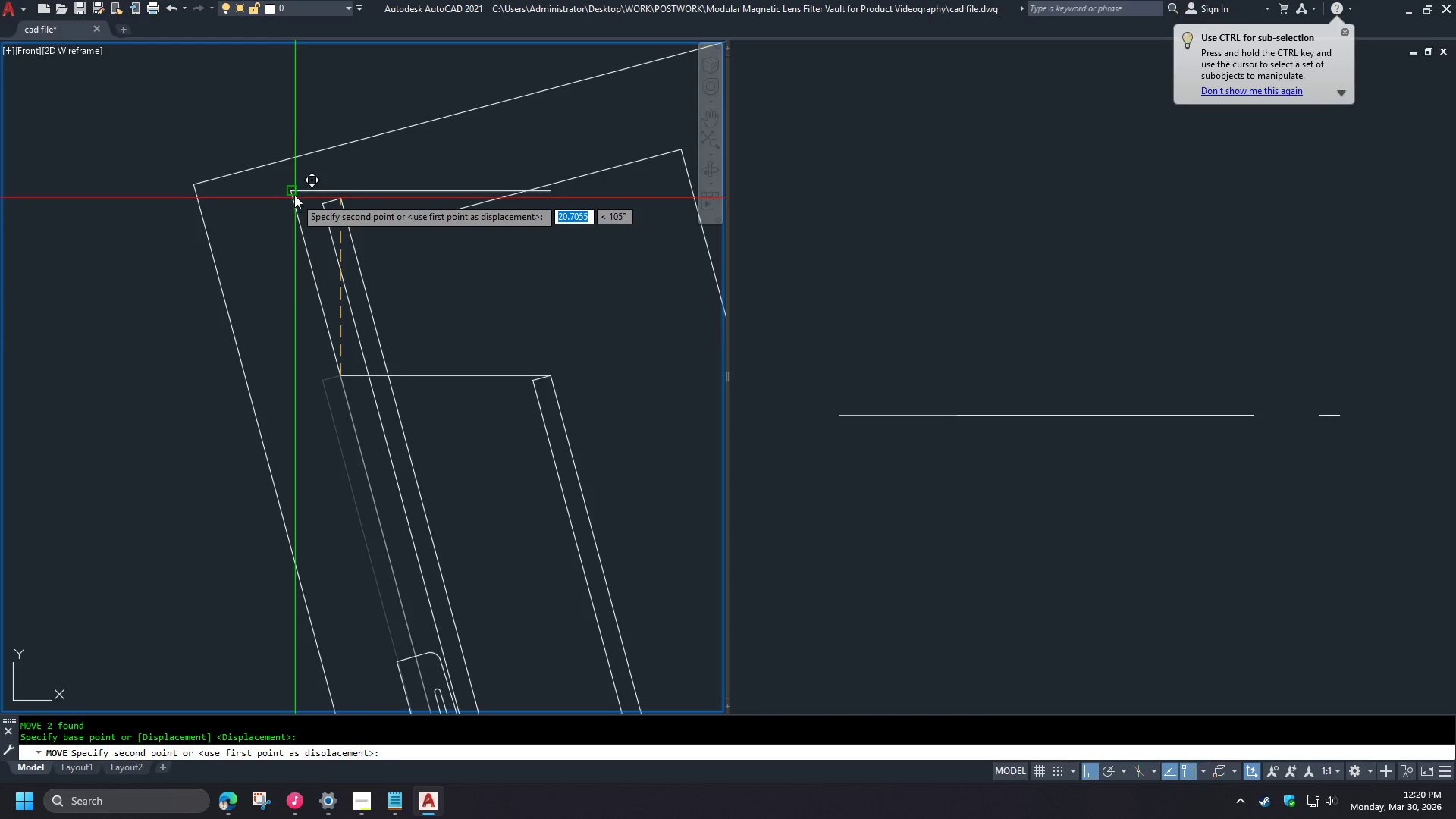 
left_click([290, 189])
 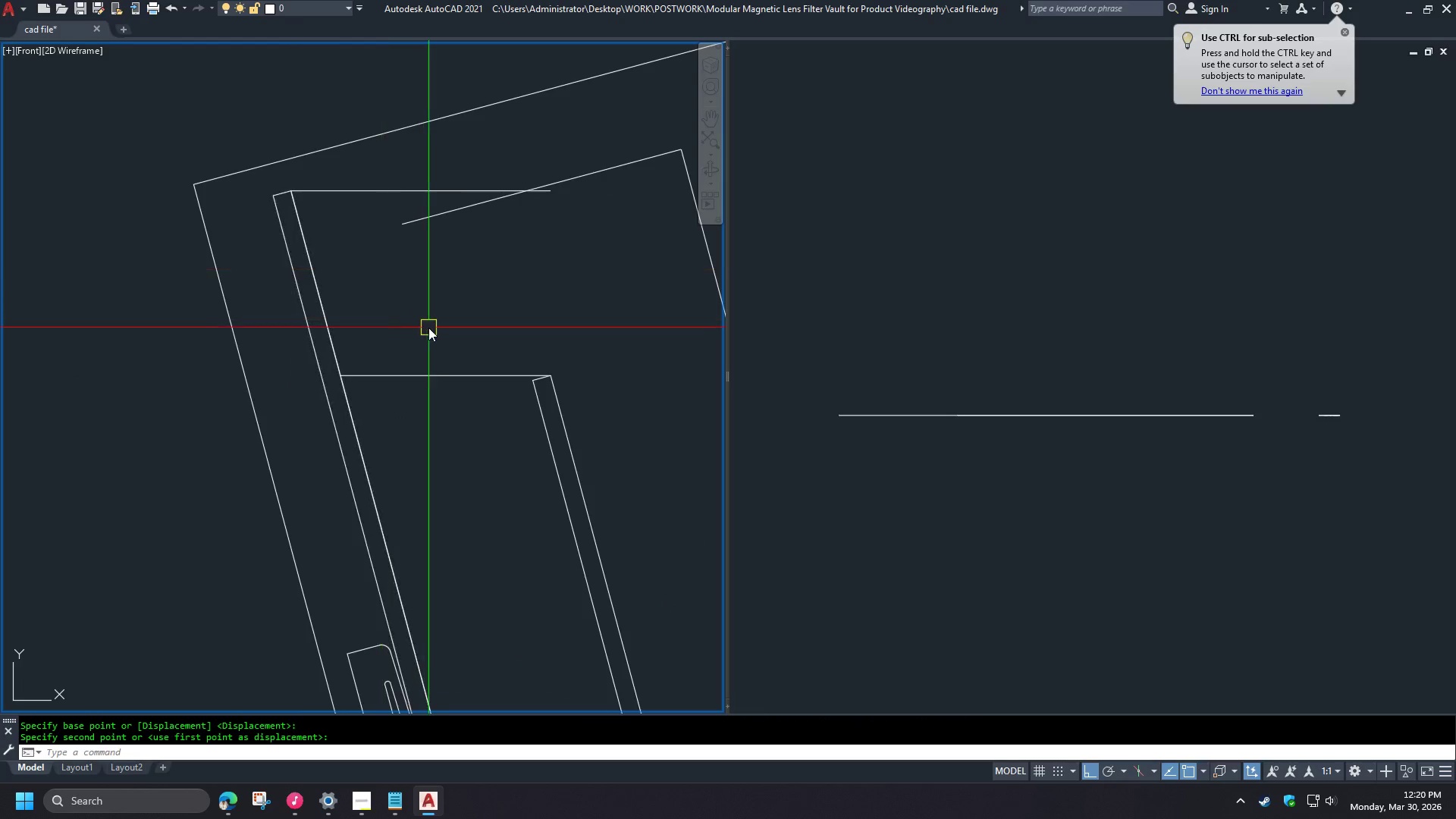 
scroll: coordinate [430, 328], scroll_direction: down, amount: 2.0
 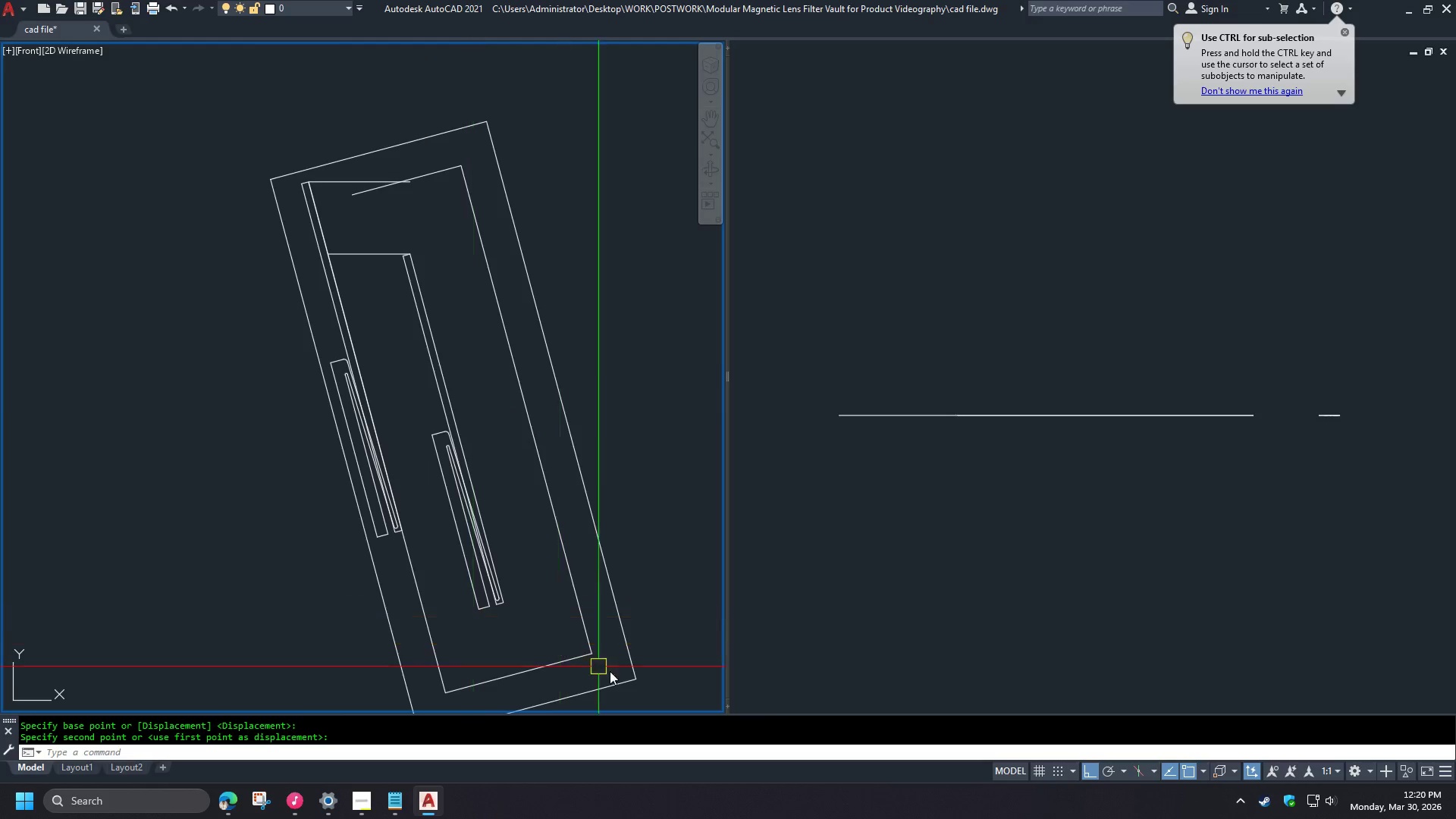 
left_click_drag(start_coordinate=[664, 654], to_coordinate=[651, 654])
 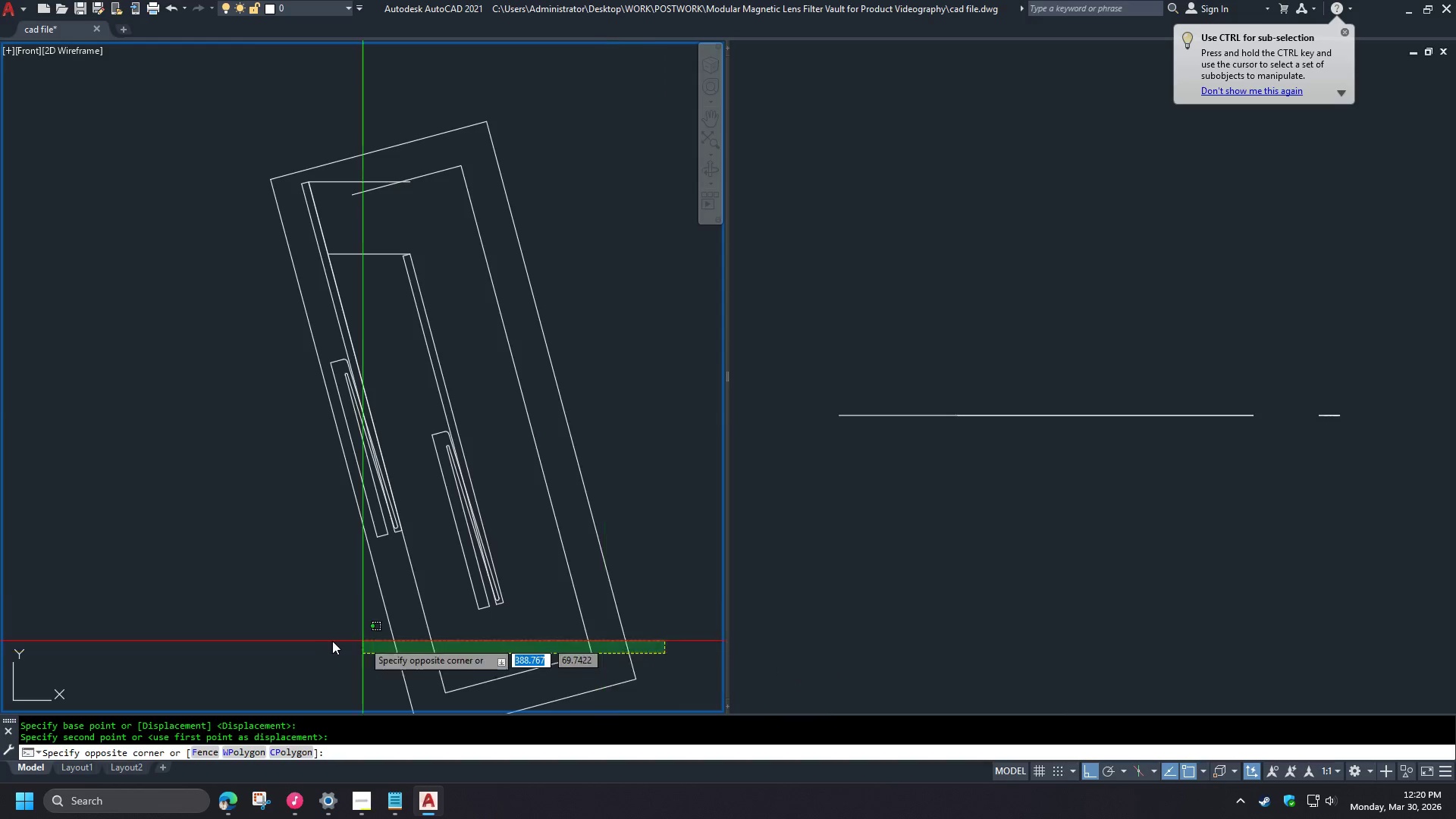 
double_click([322, 641])
 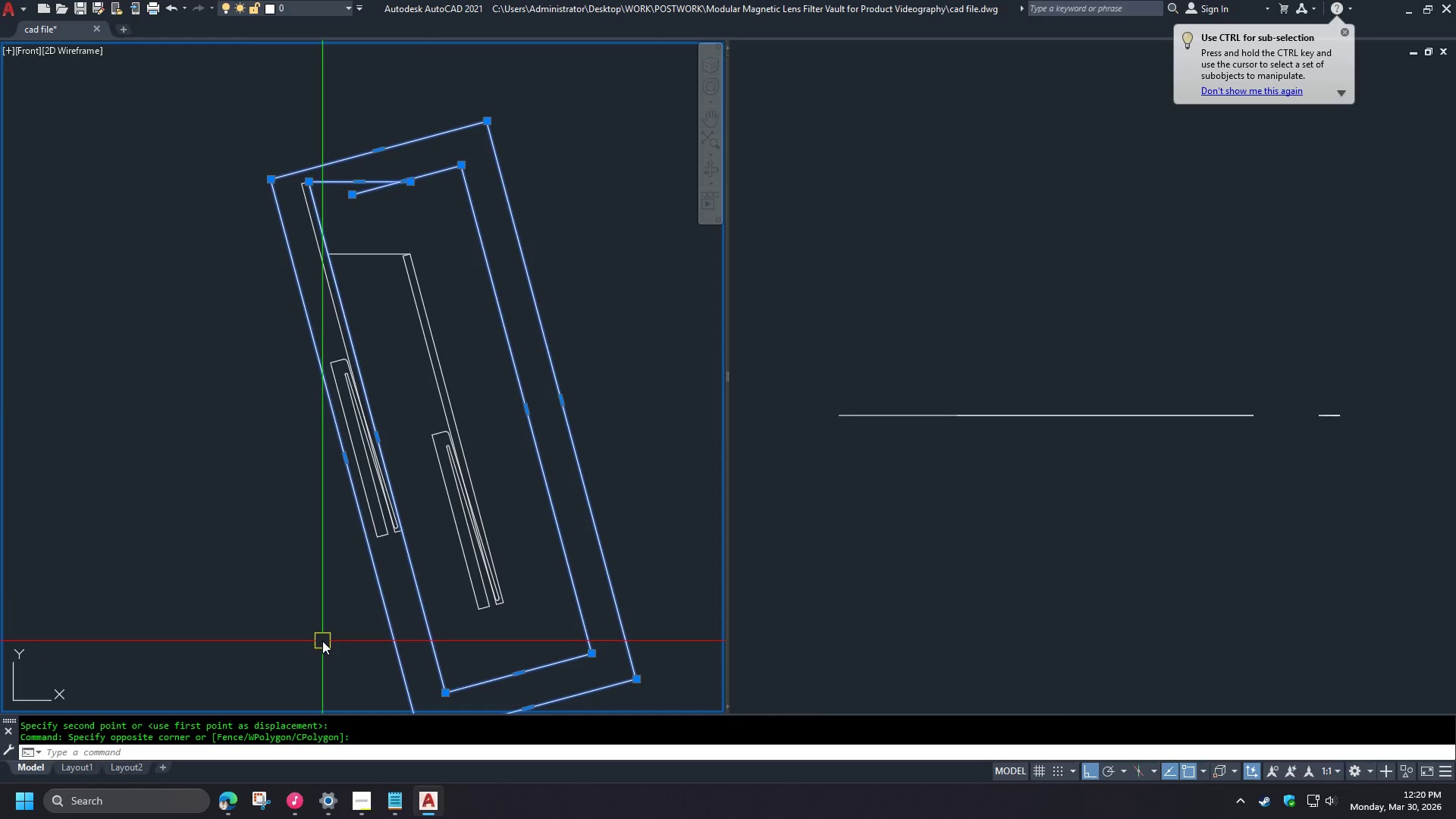 
key(E)
 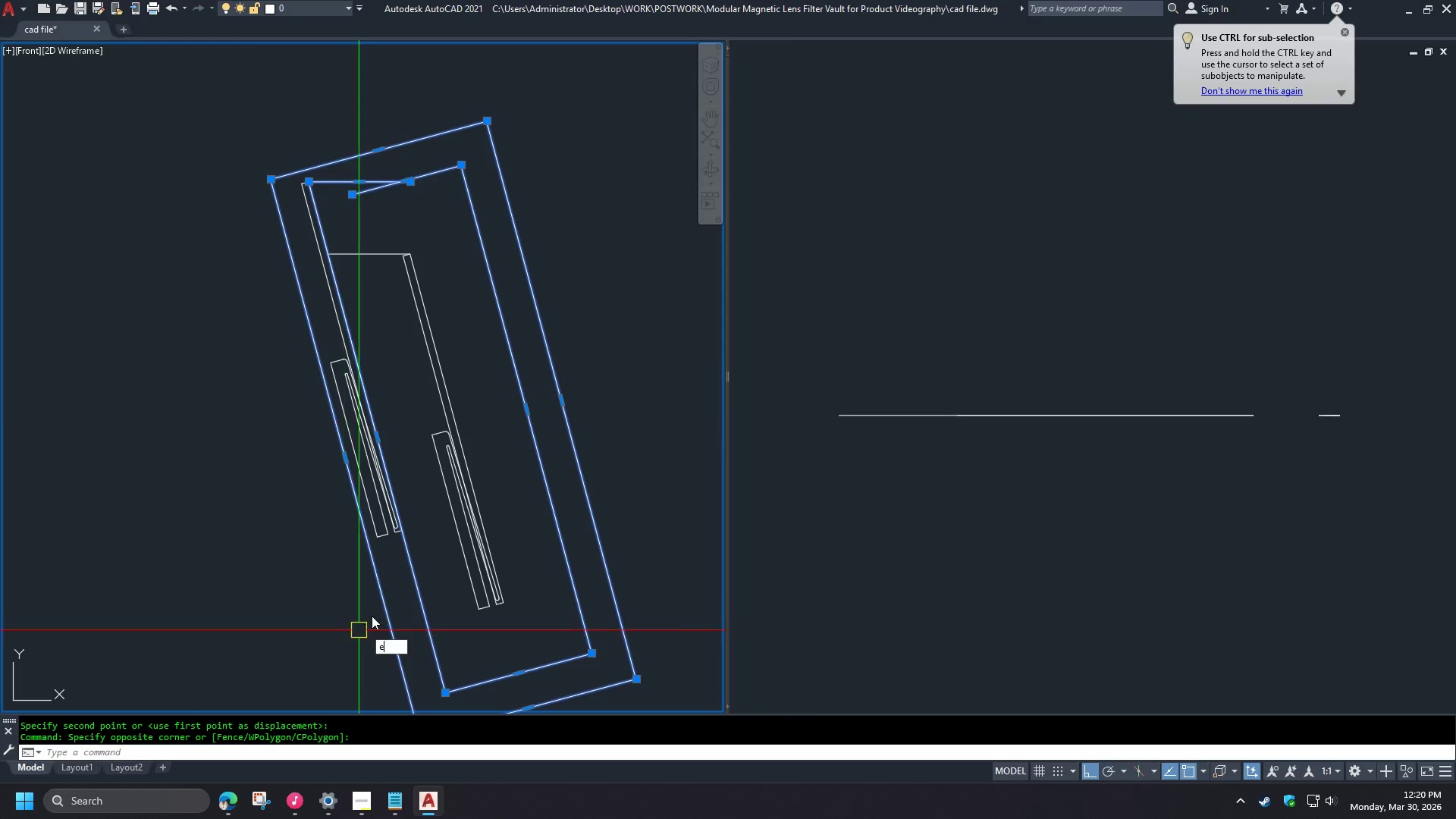 
key(Space)
 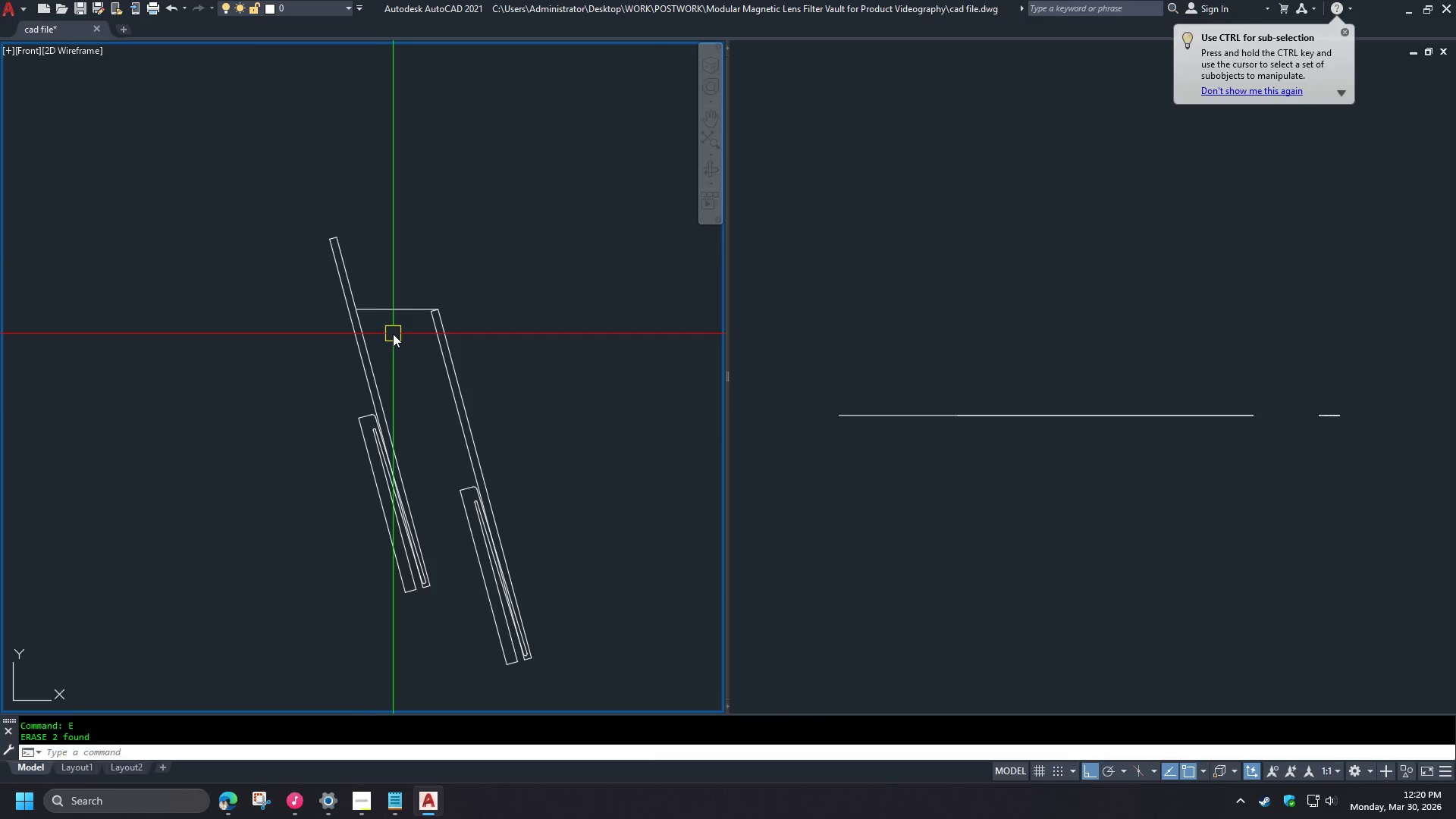 
left_click_drag(start_coordinate=[400, 329], to_coordinate=[398, 322])
 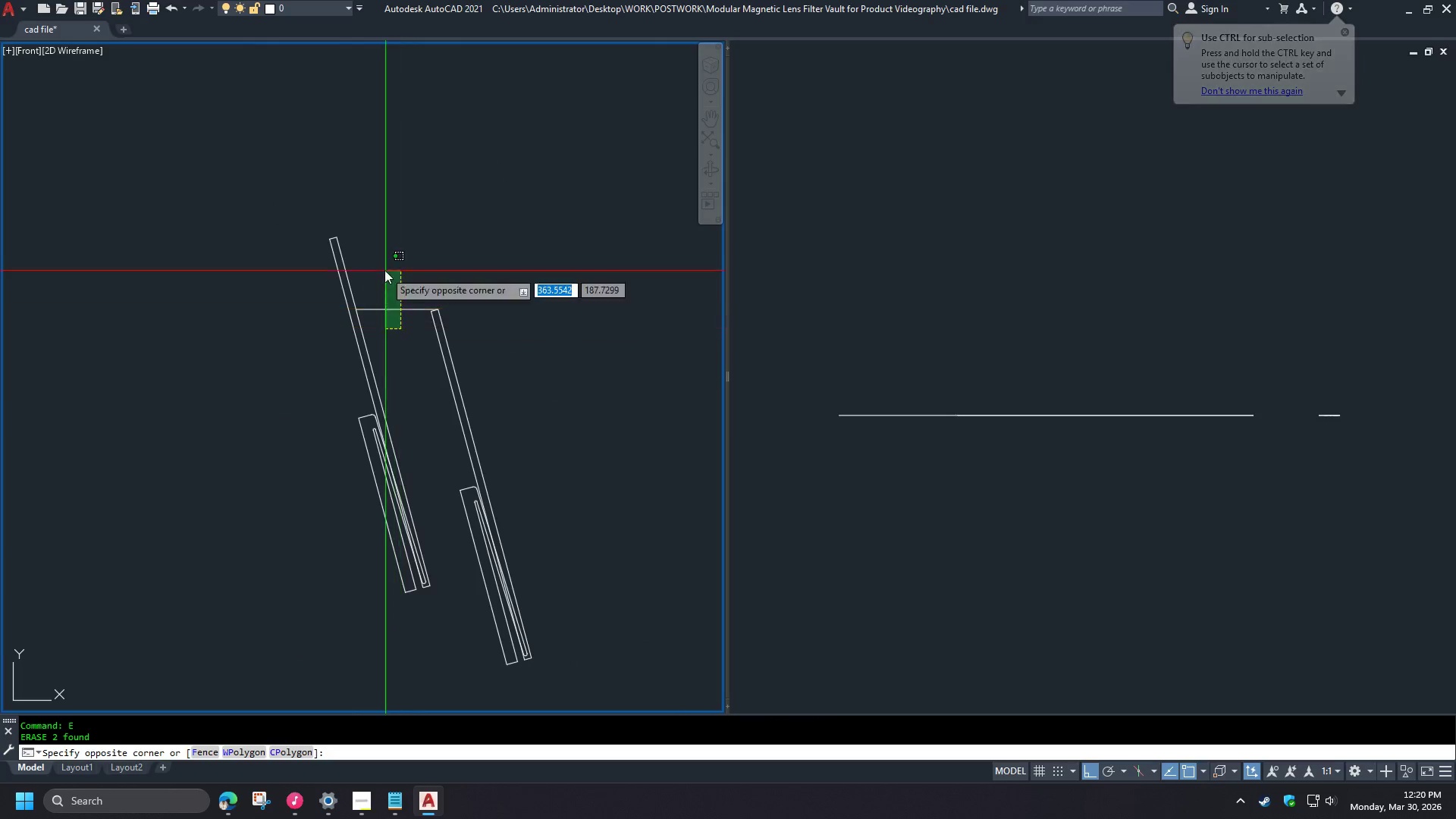 
key(E)
 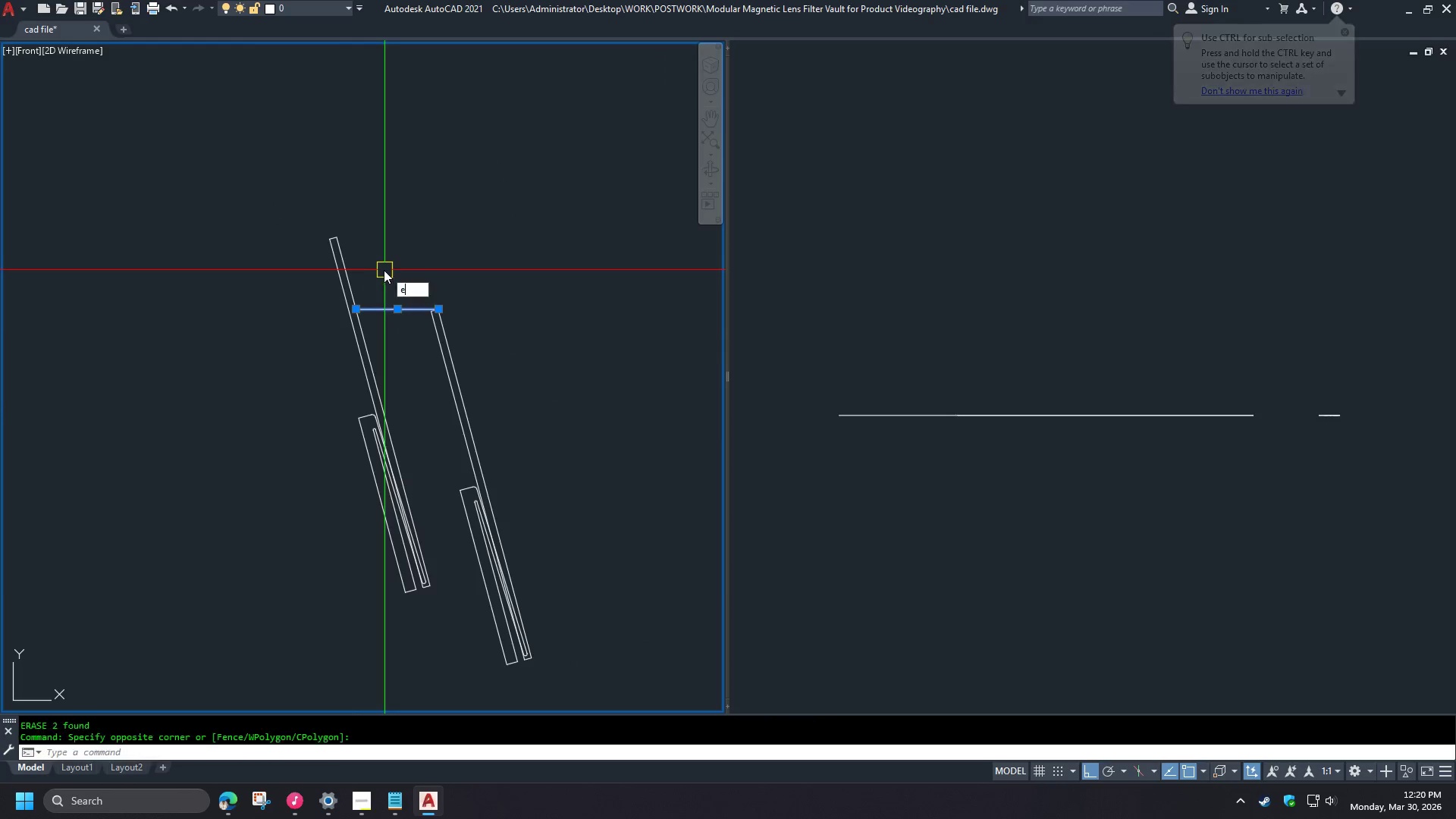 
key(Space)
 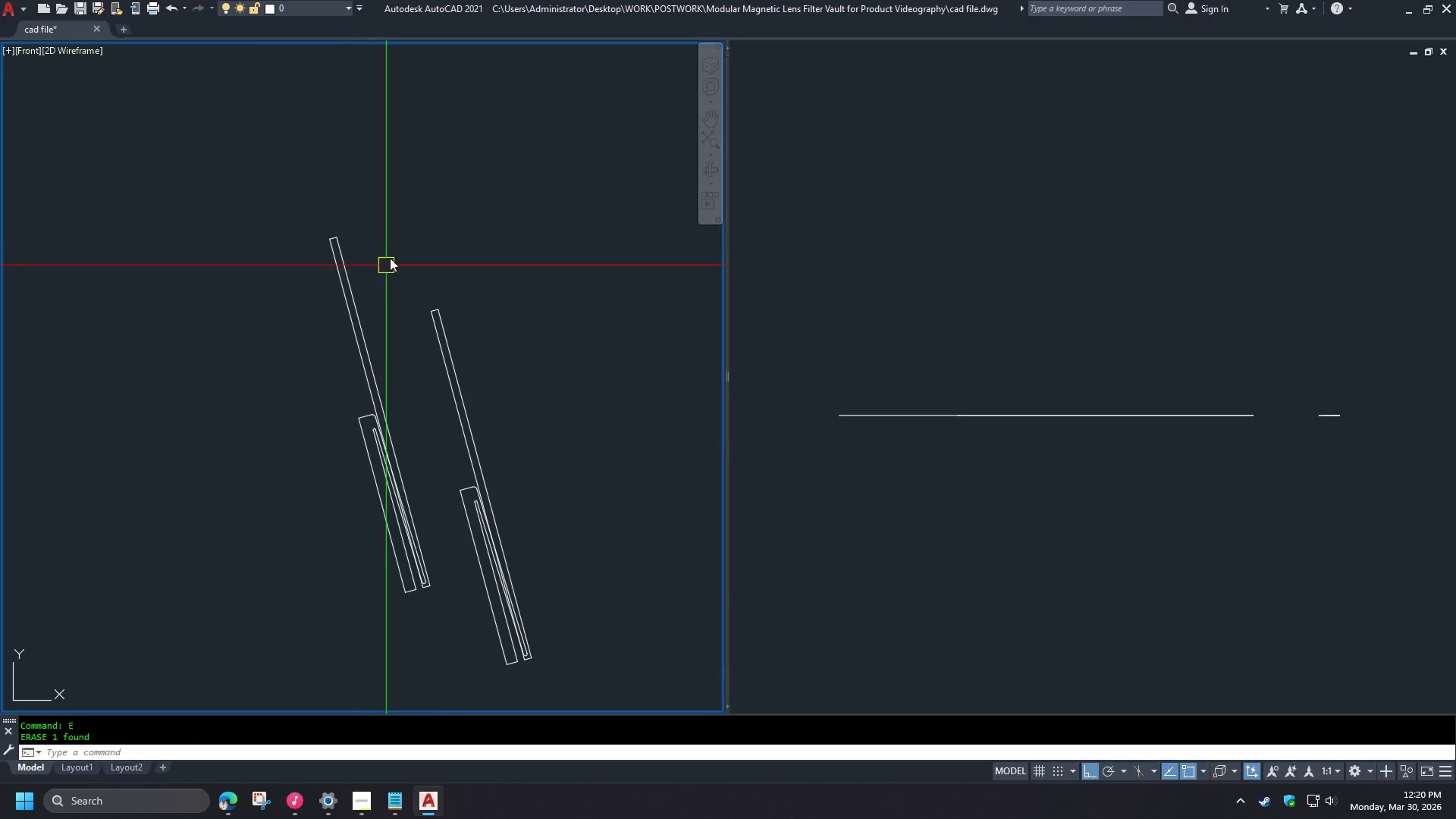 
scroll: coordinate [390, 255], scroll_direction: down, amount: 2.0
 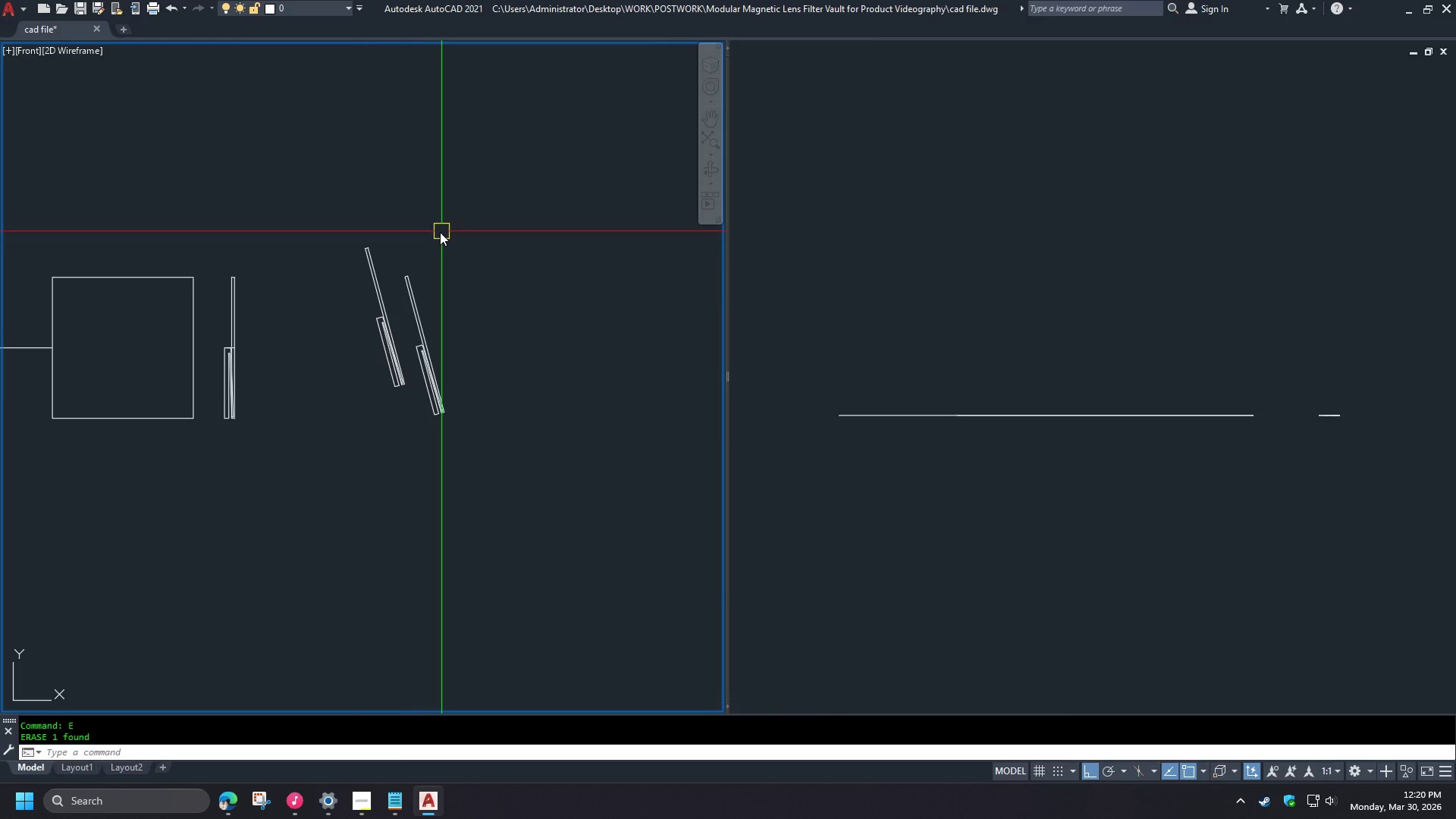 
scroll: coordinate [383, 494], scroll_direction: up, amount: 3.0
 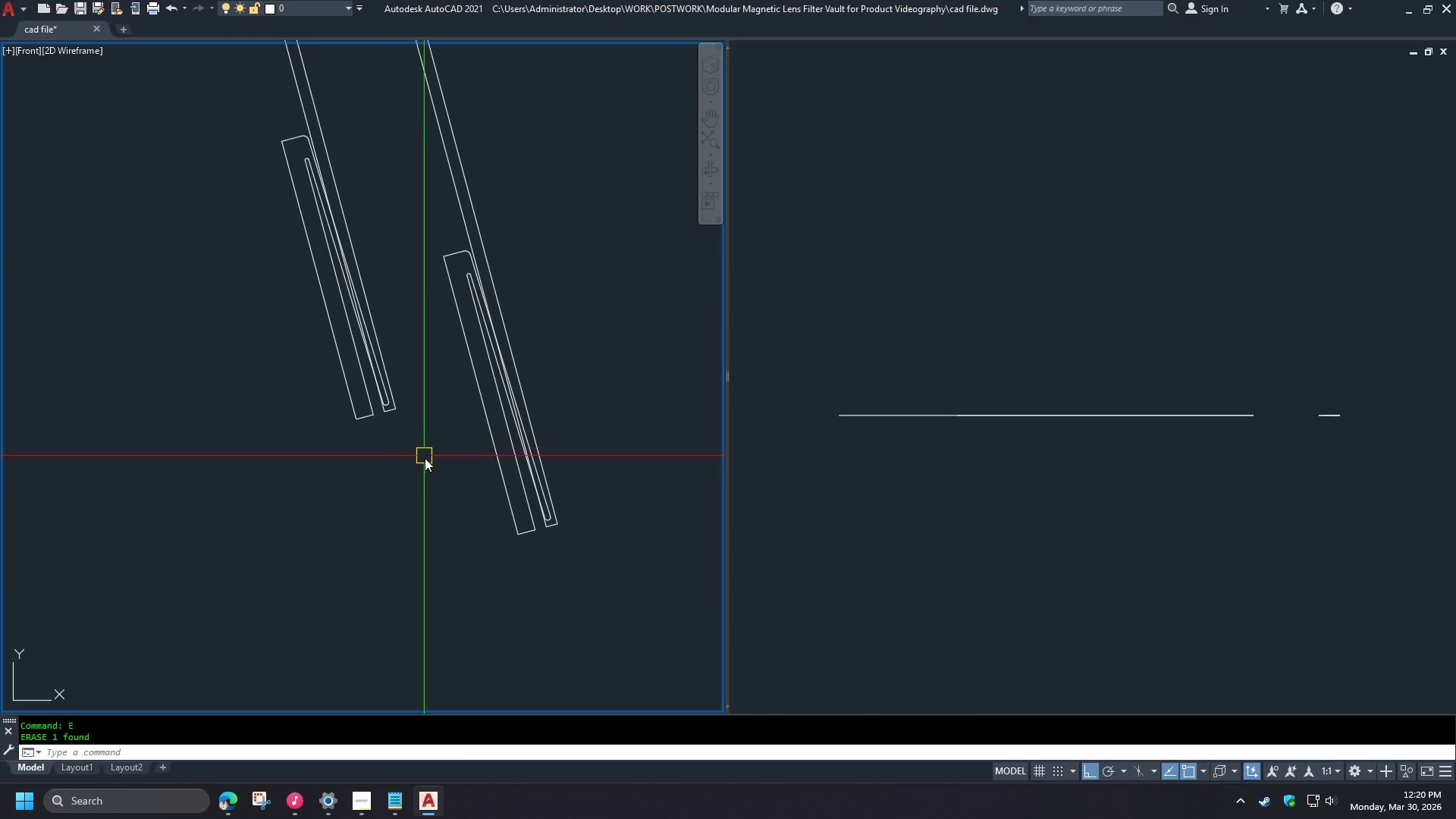 
scroll: coordinate [428, 469], scroll_direction: down, amount: 1.0
 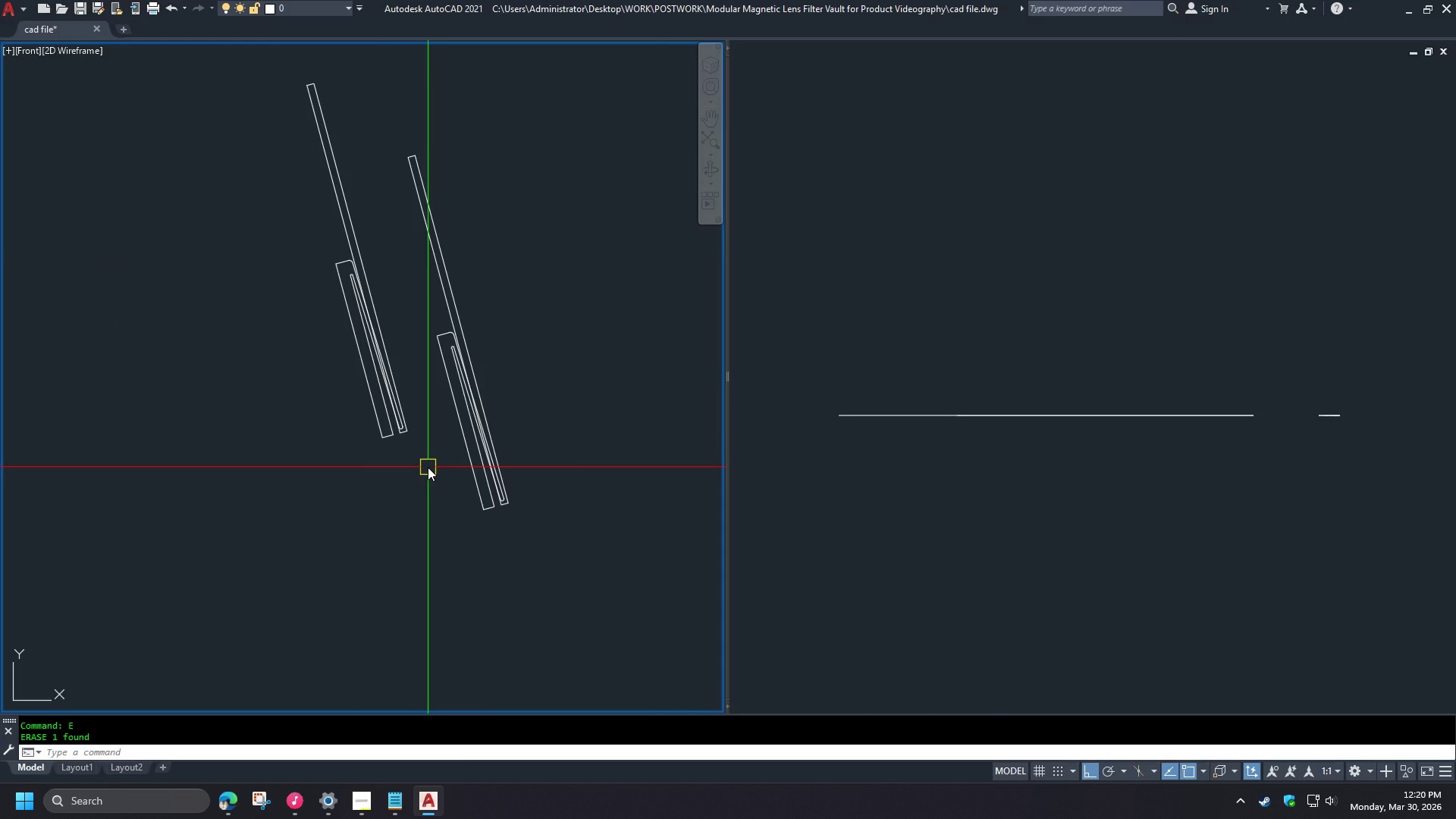 
left_click([428, 467])
 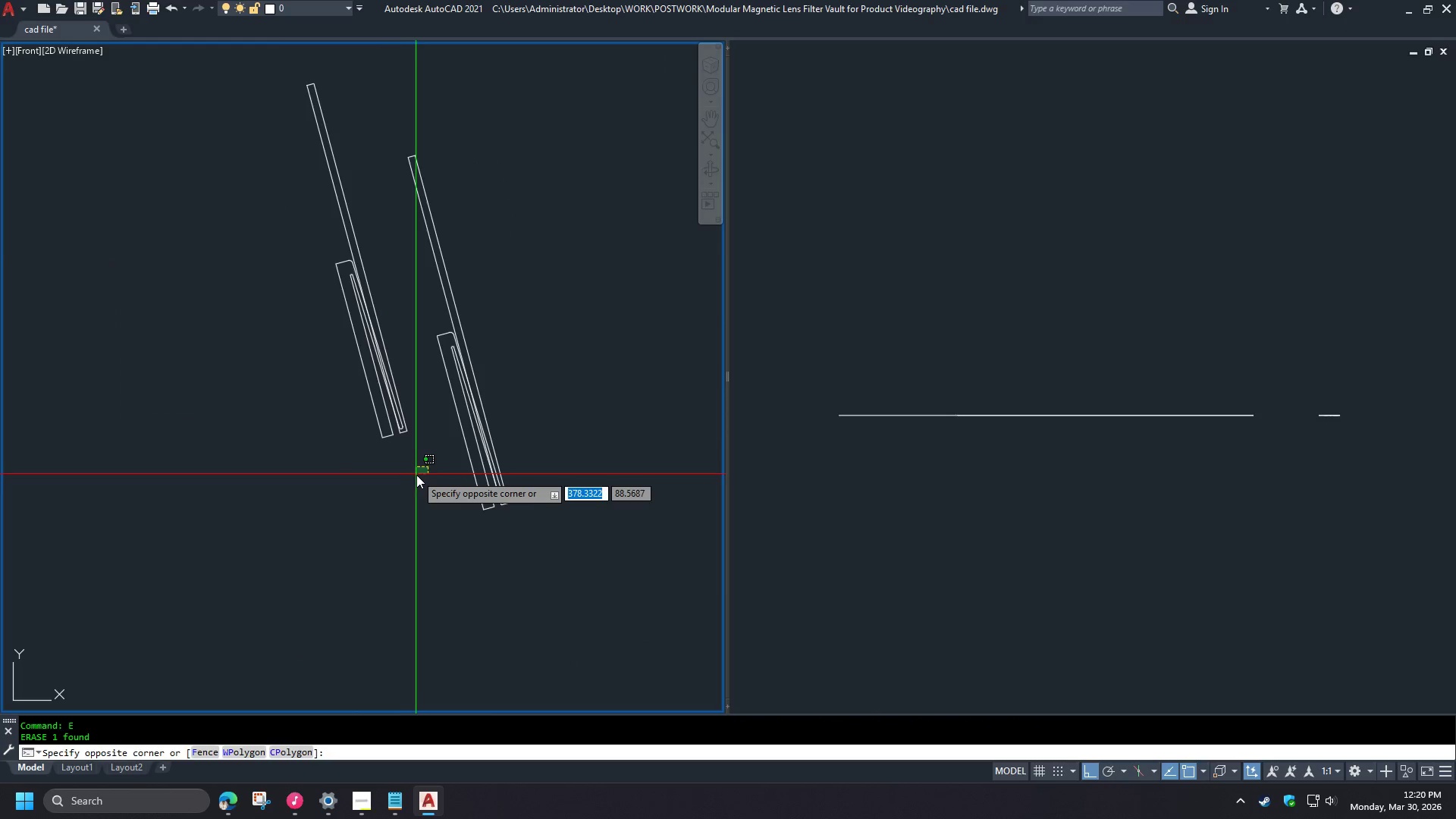 
left_click_drag(start_coordinate=[297, 357], to_coordinate=[293, 353])
 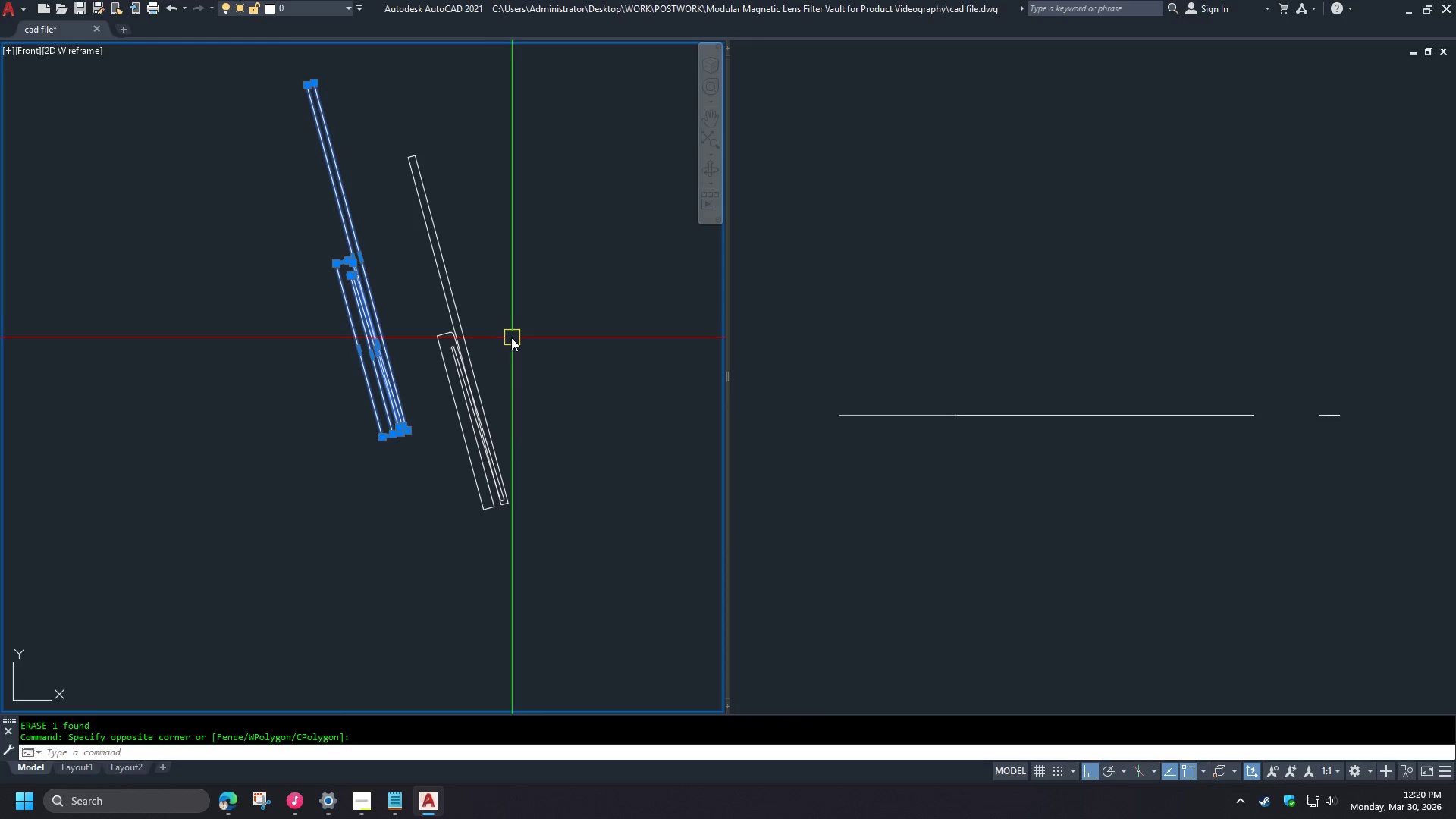 
wait(9.23)
 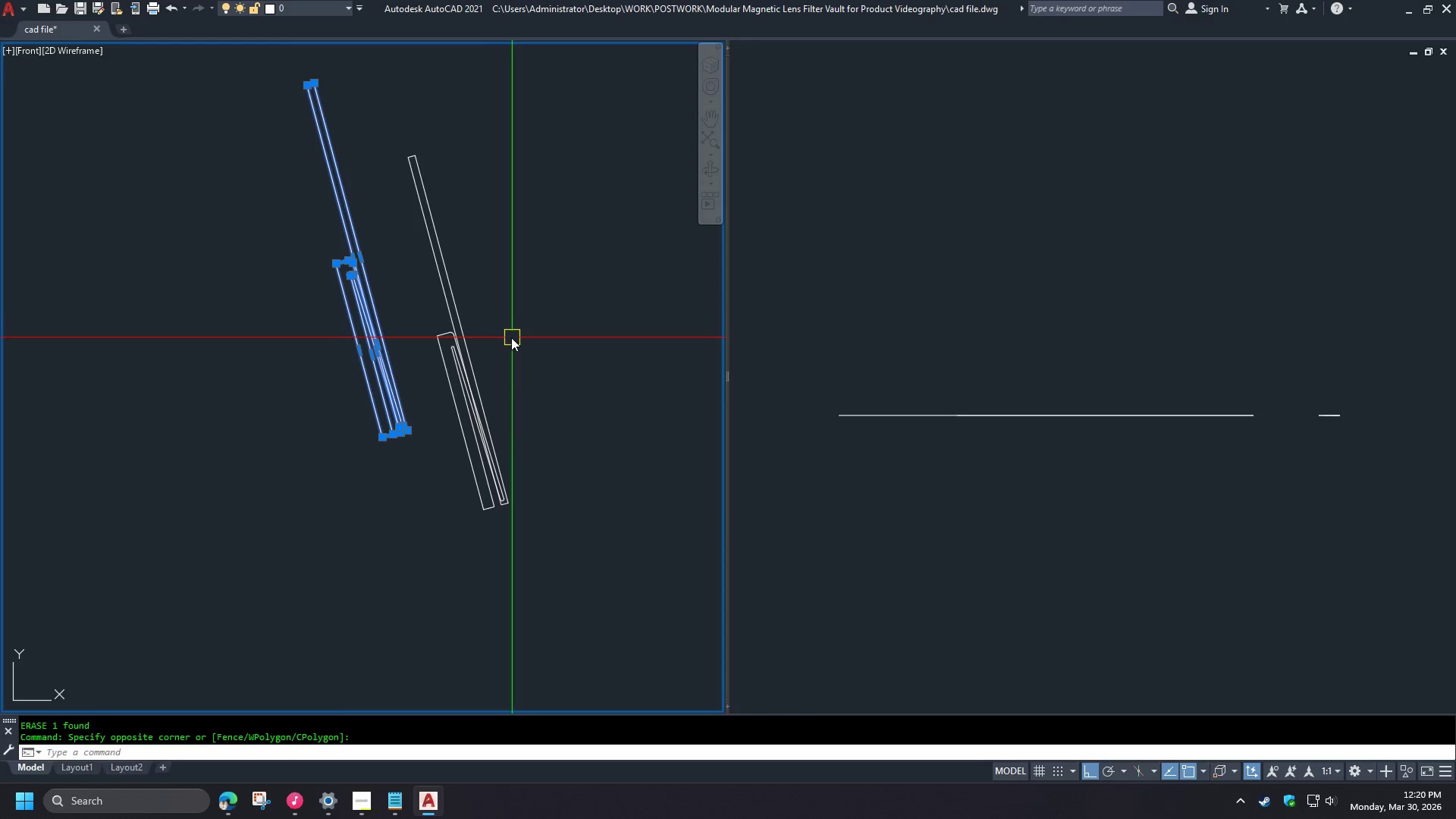 
left_click([225, 818])
 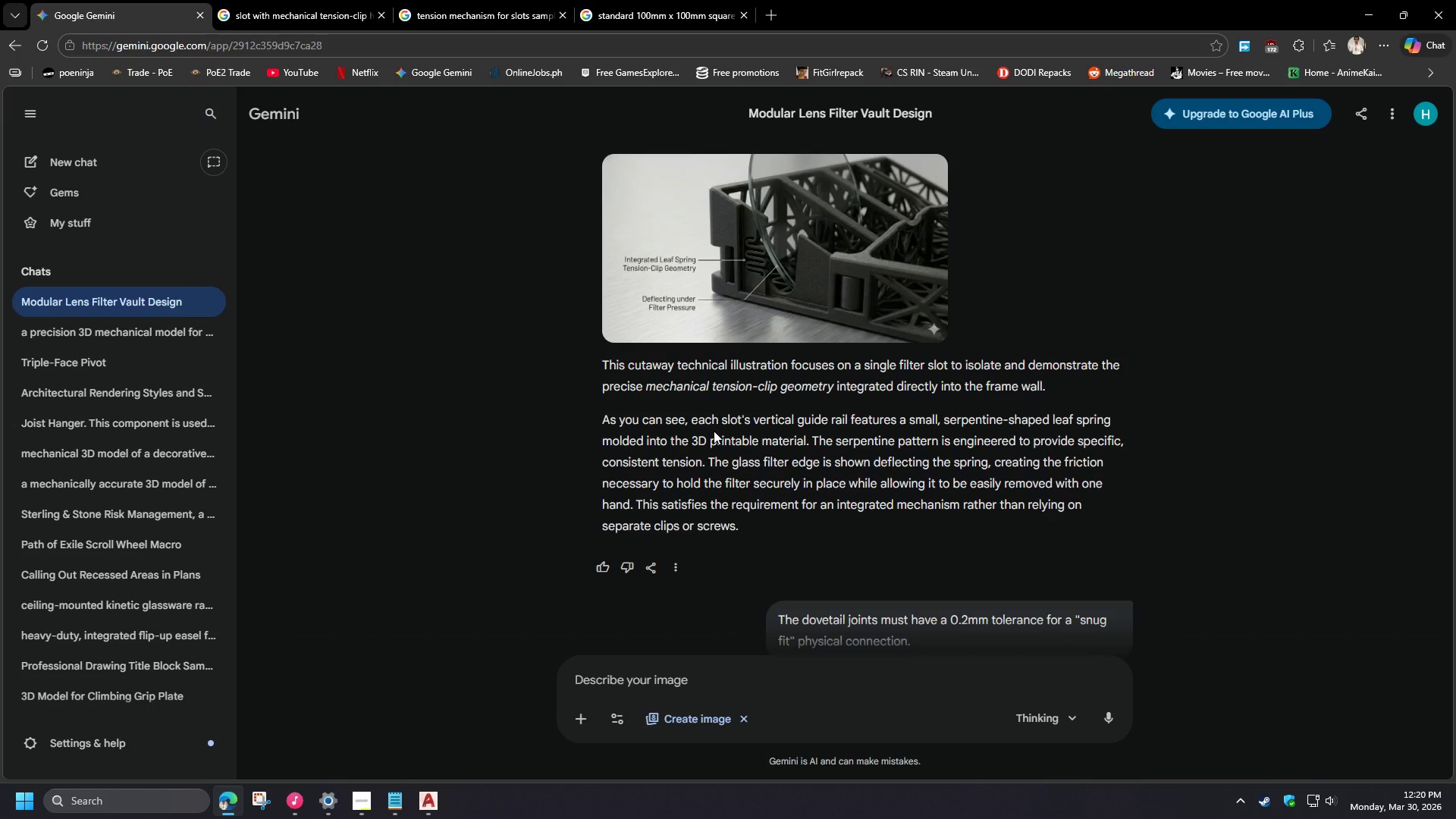 
wait(7.03)
 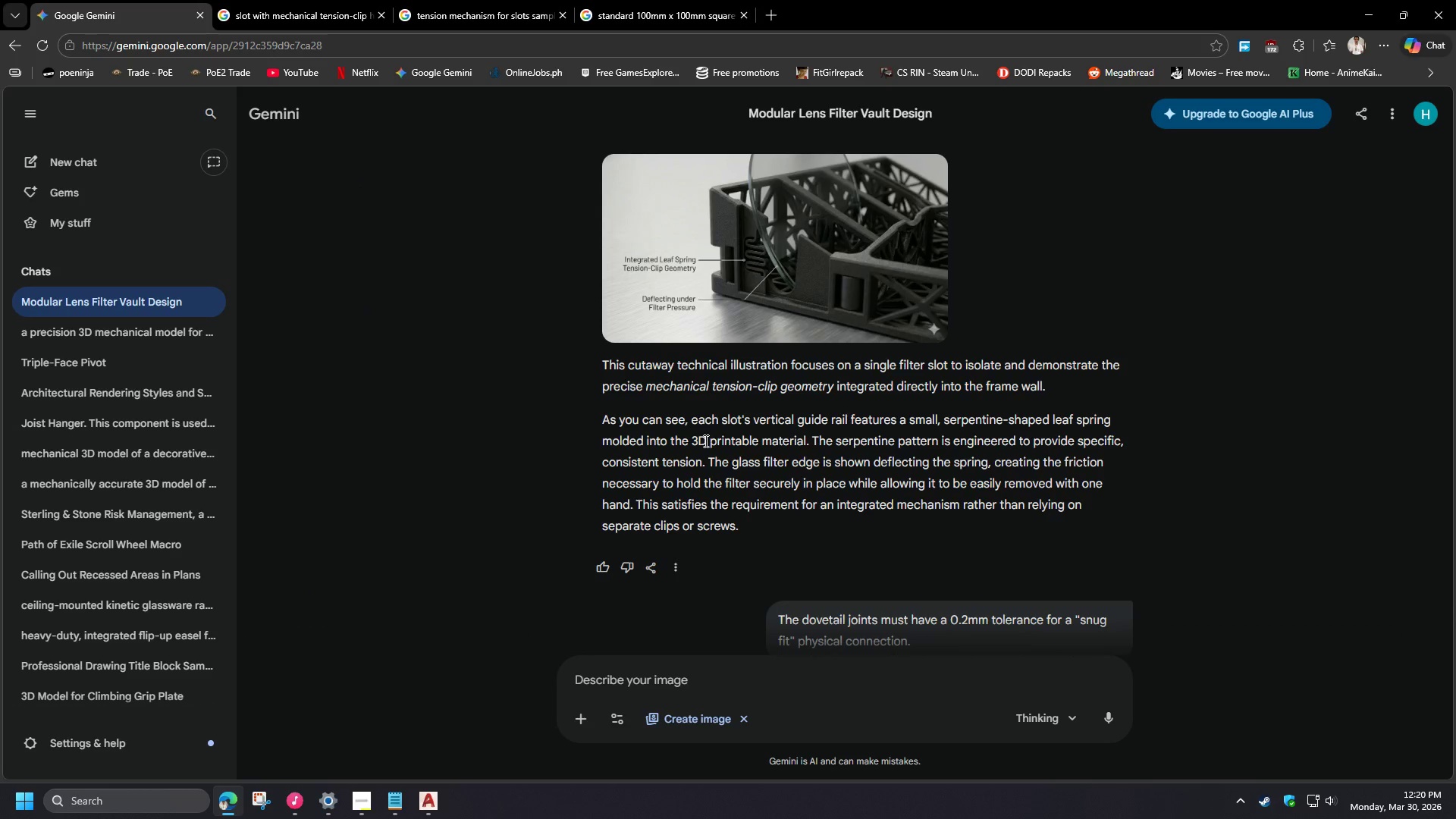 
left_click([430, 804])
 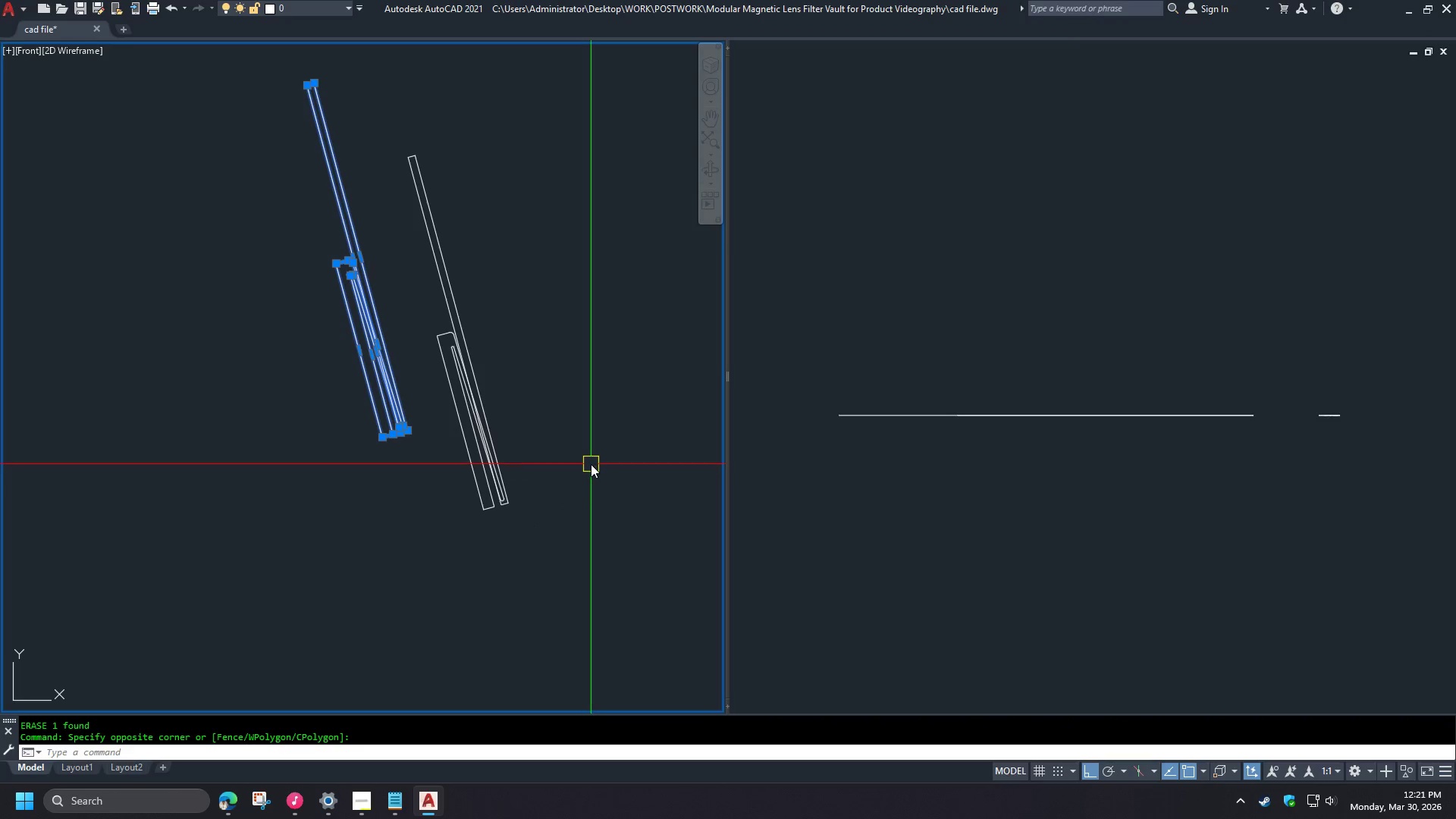 
key(Escape)